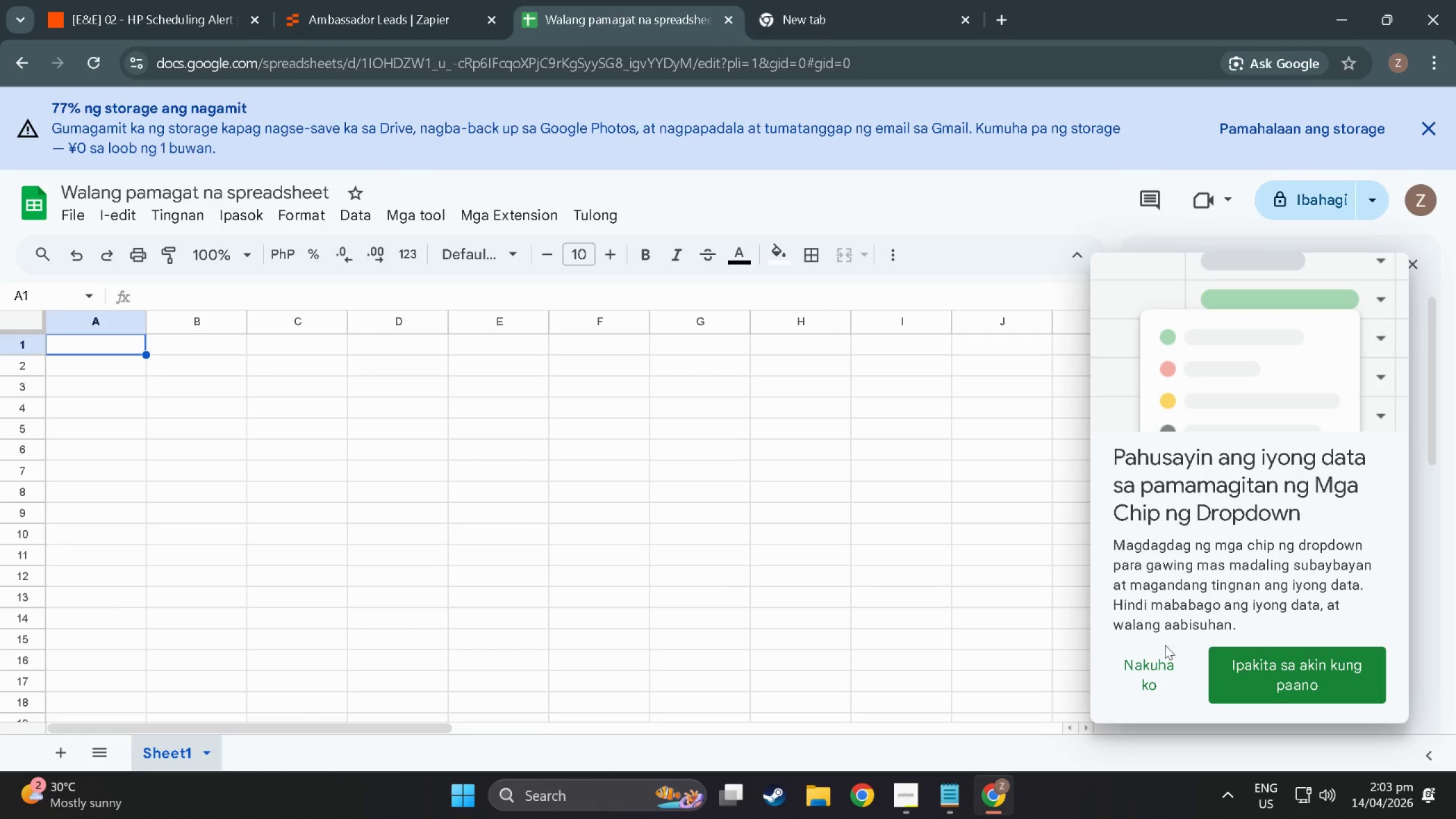 
wait(5.66)
 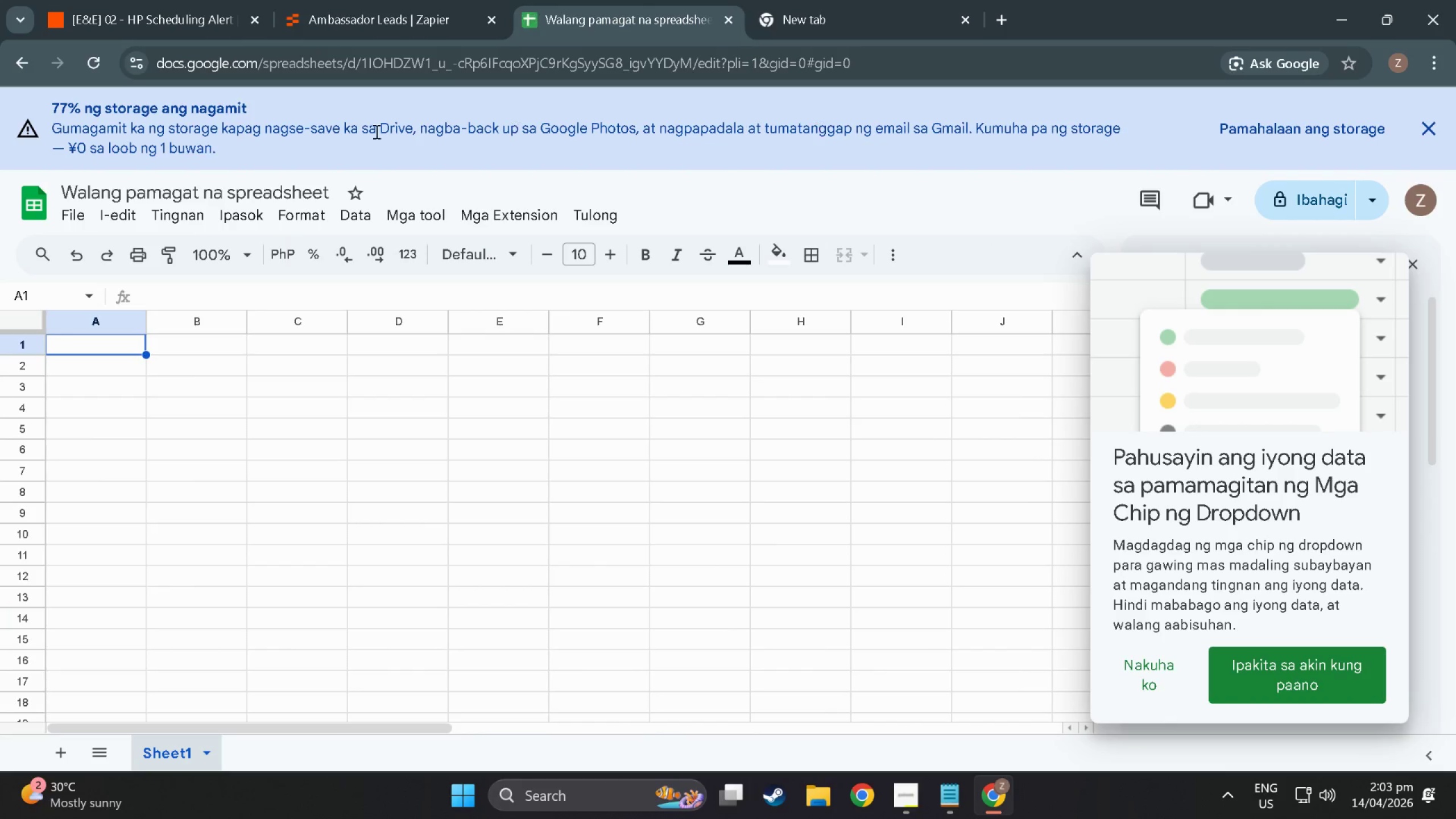 
left_click([1140, 673])
 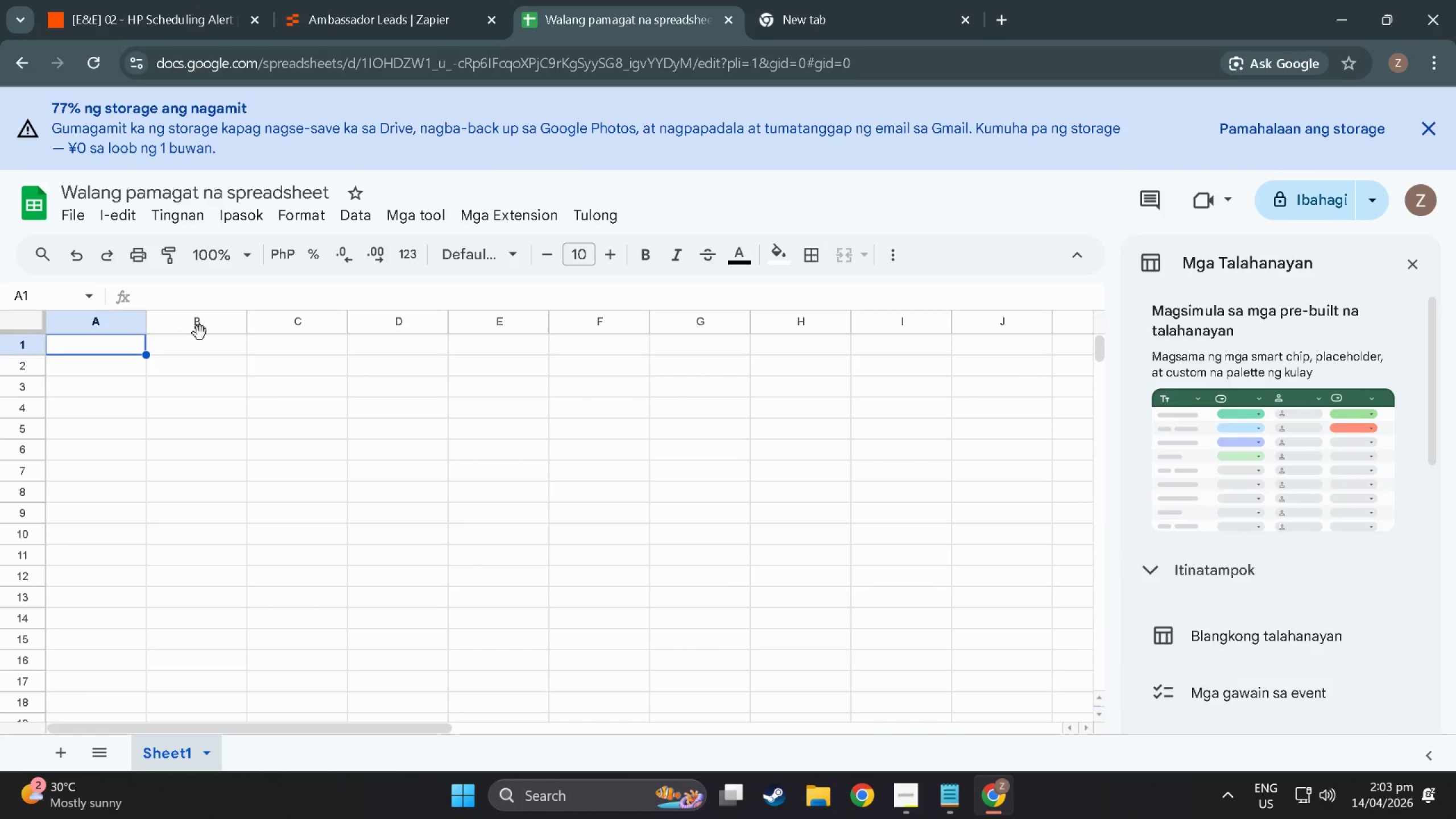 
double_click([102, 350])
 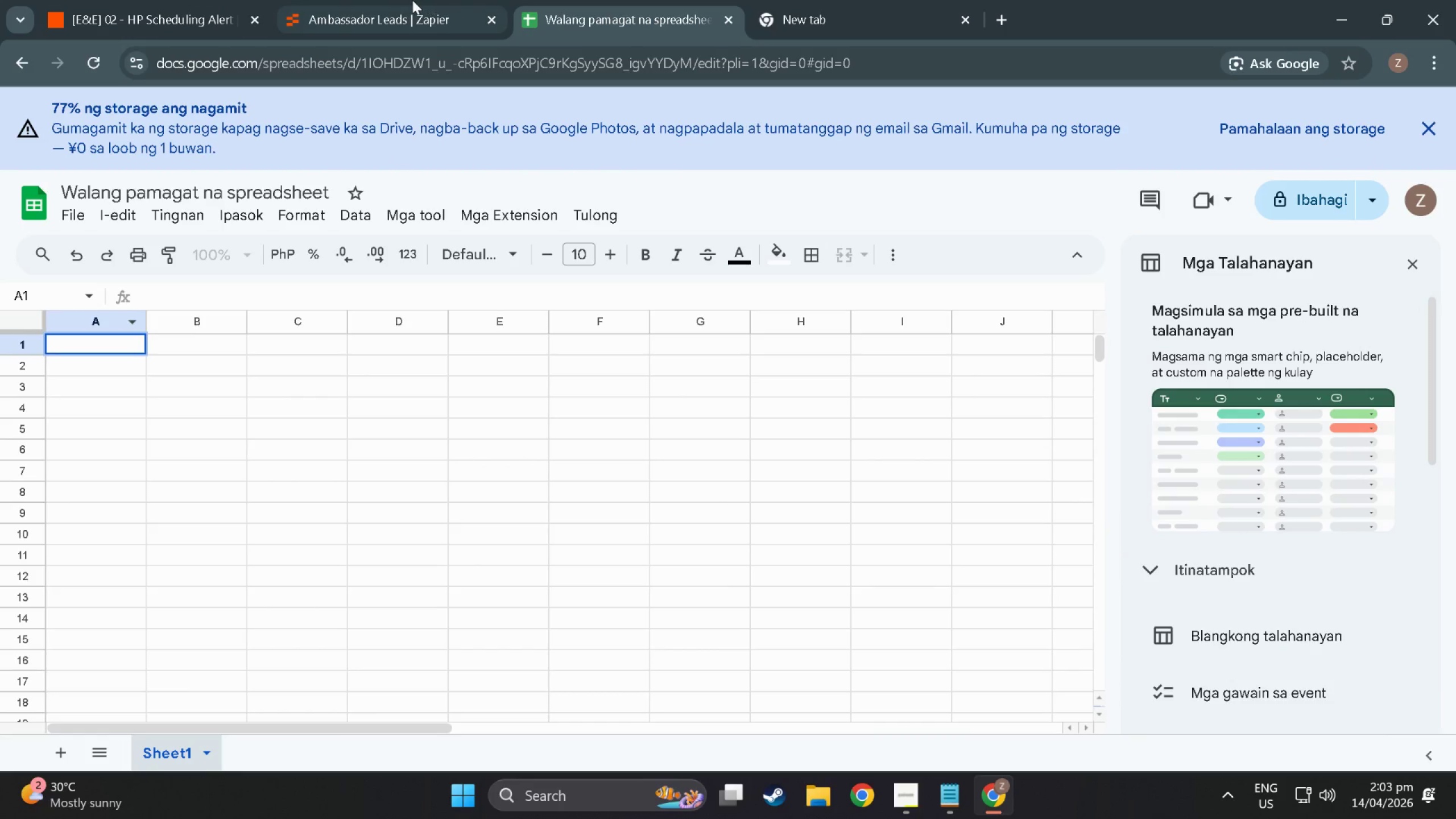 
left_click([377, 0])
 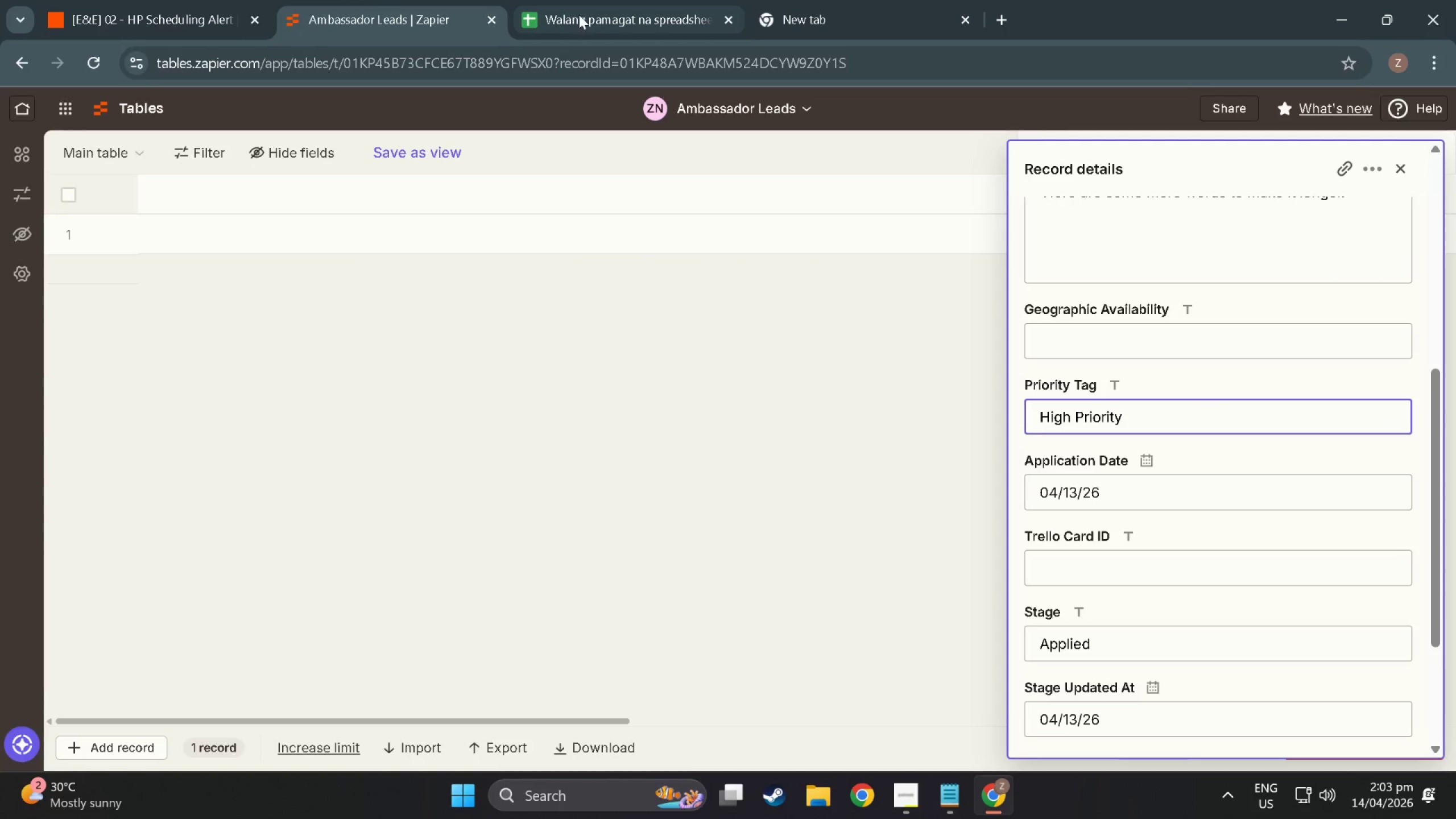 
left_click([586, 15])
 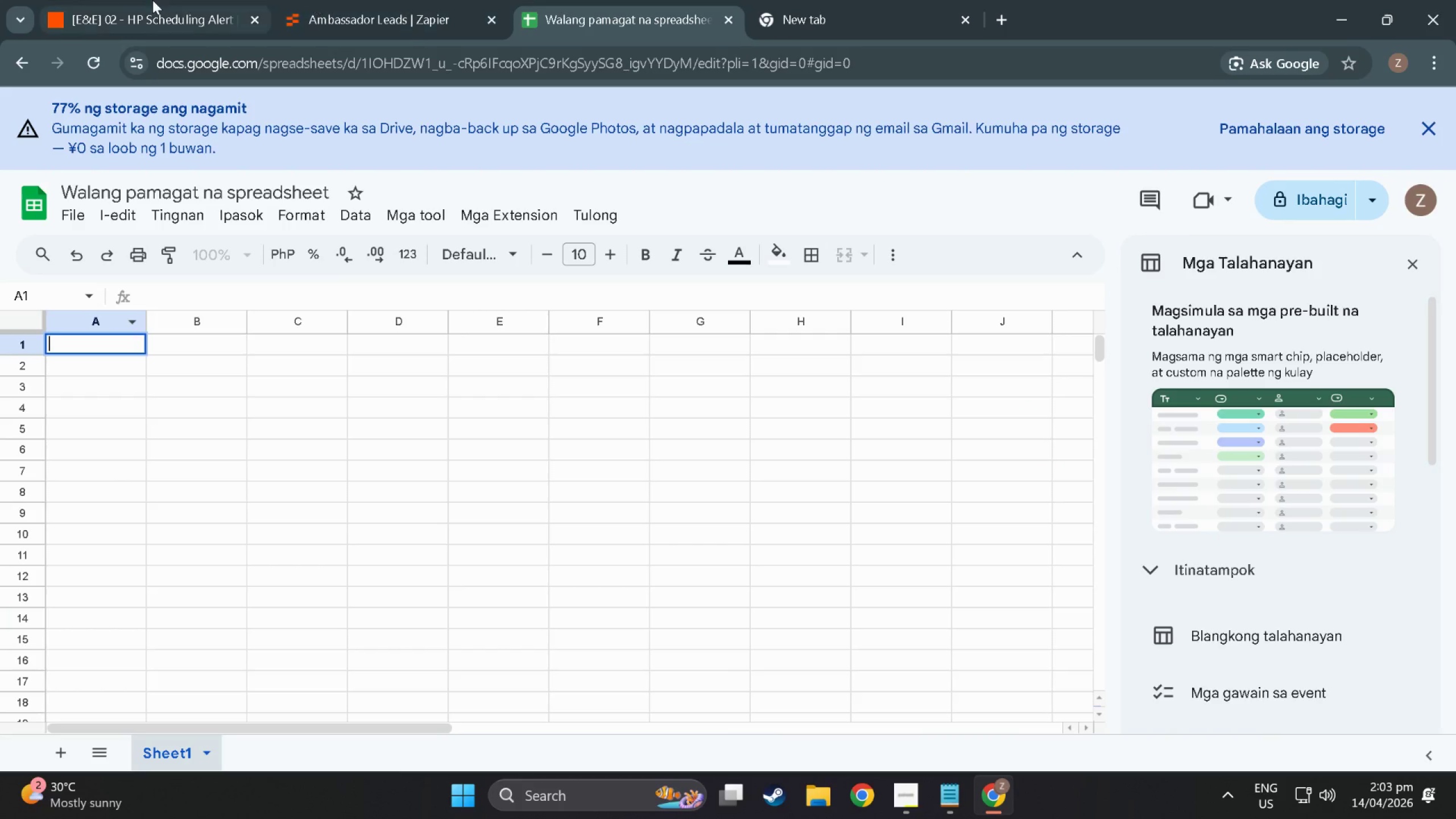 
left_click([115, 0])
 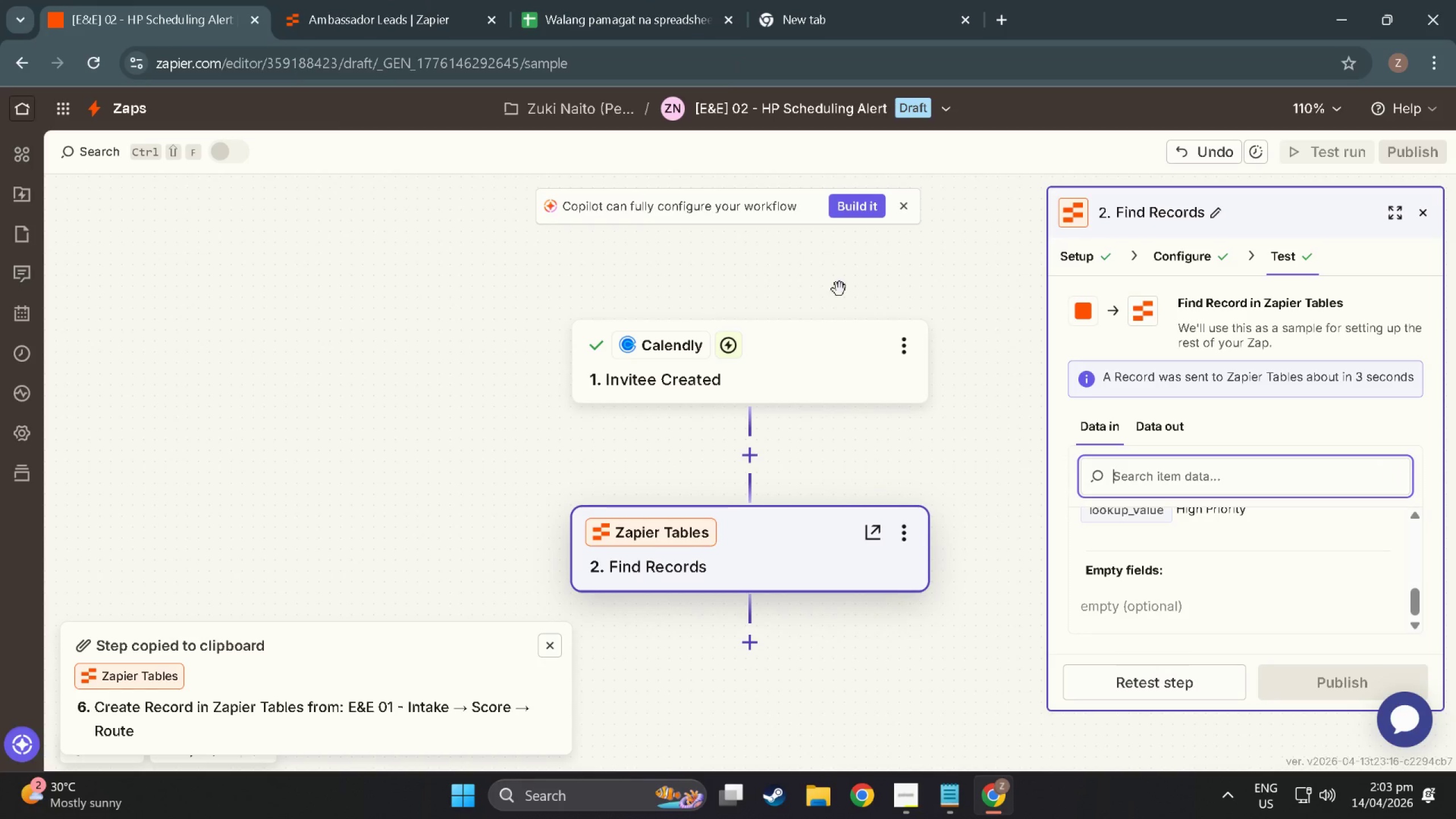 
scroll: coordinate [806, 432], scroll_direction: up, amount: 9.0
 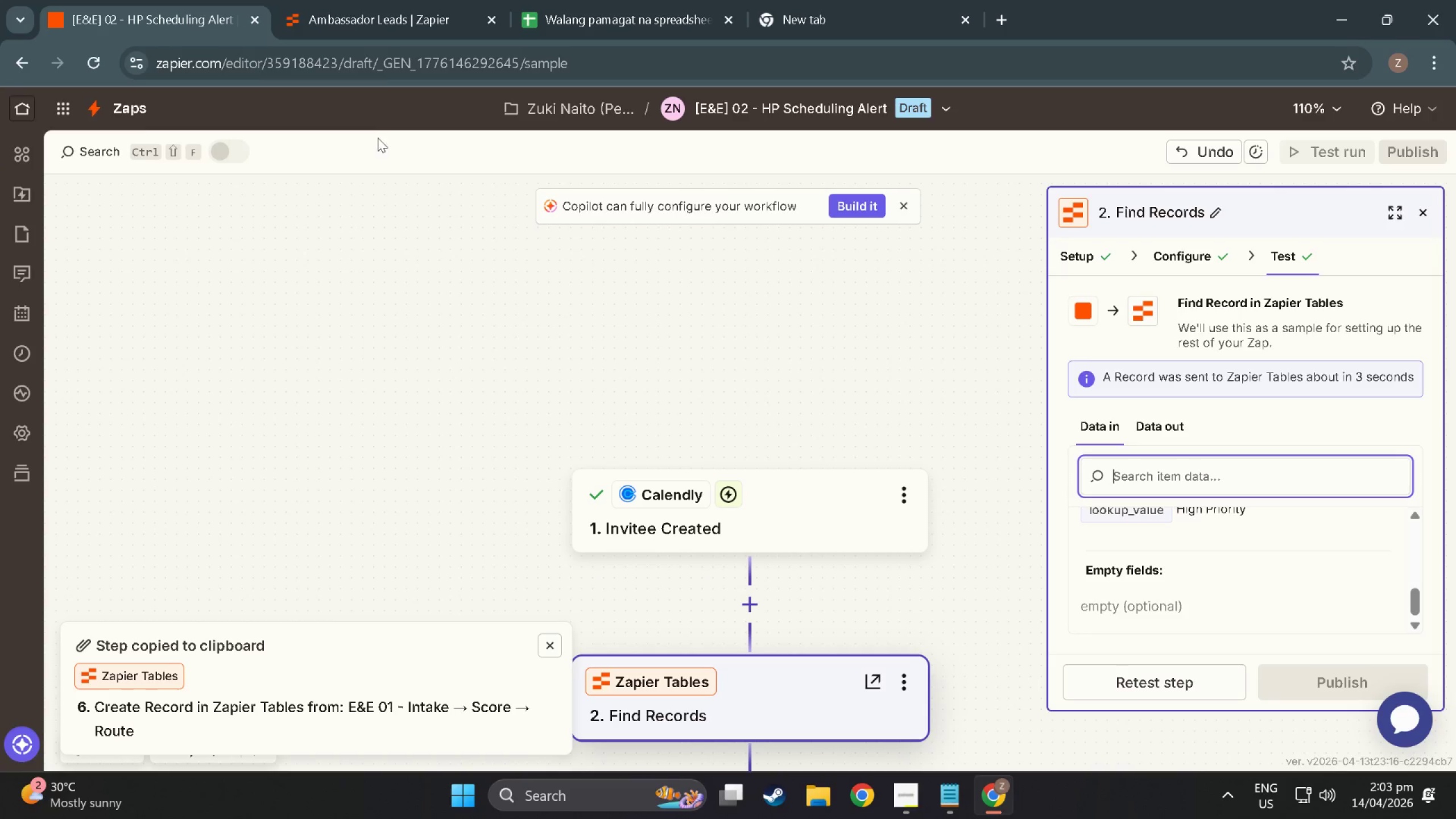 
left_click([338, 0])
 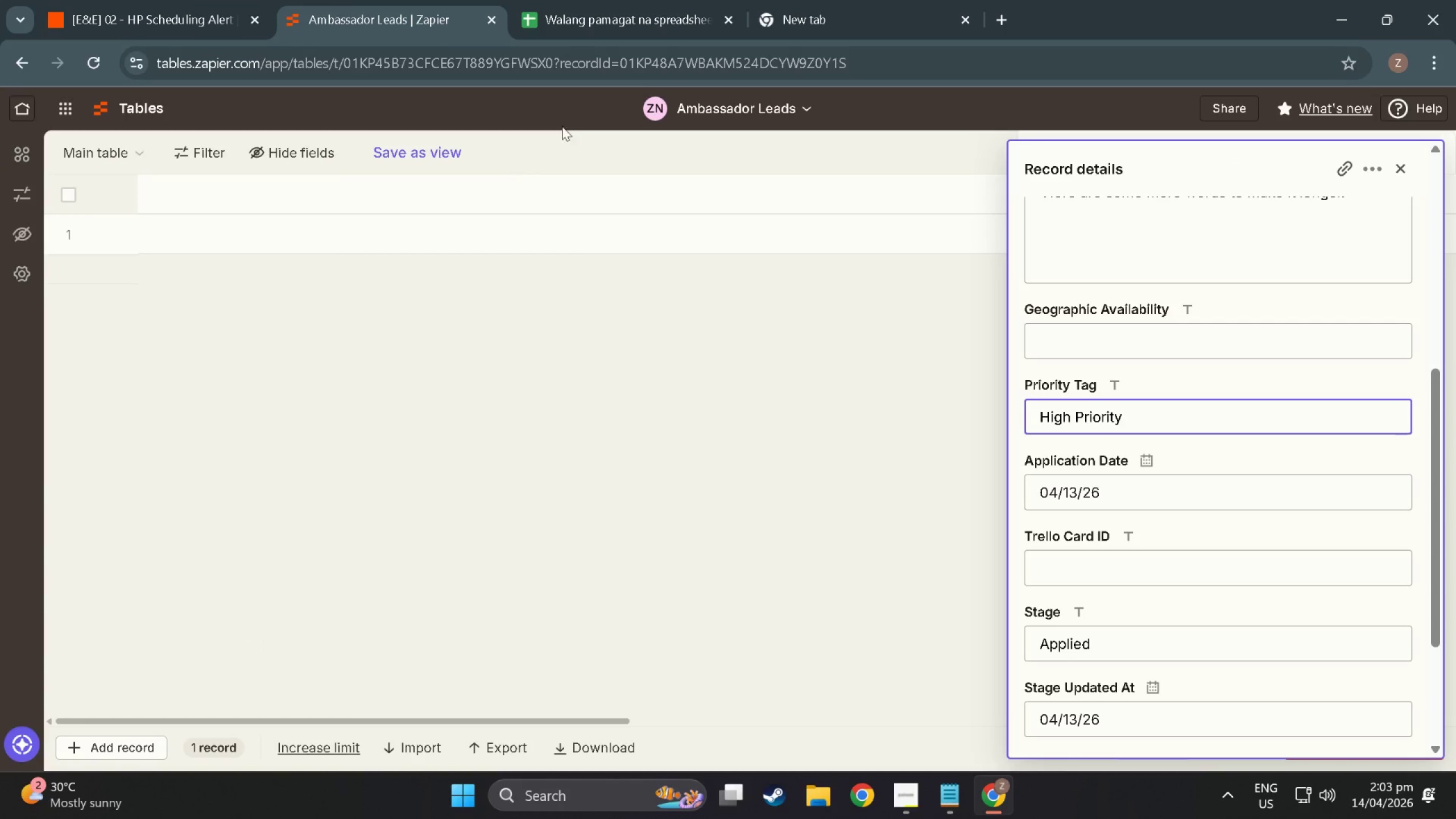 
left_click([585, 0])
 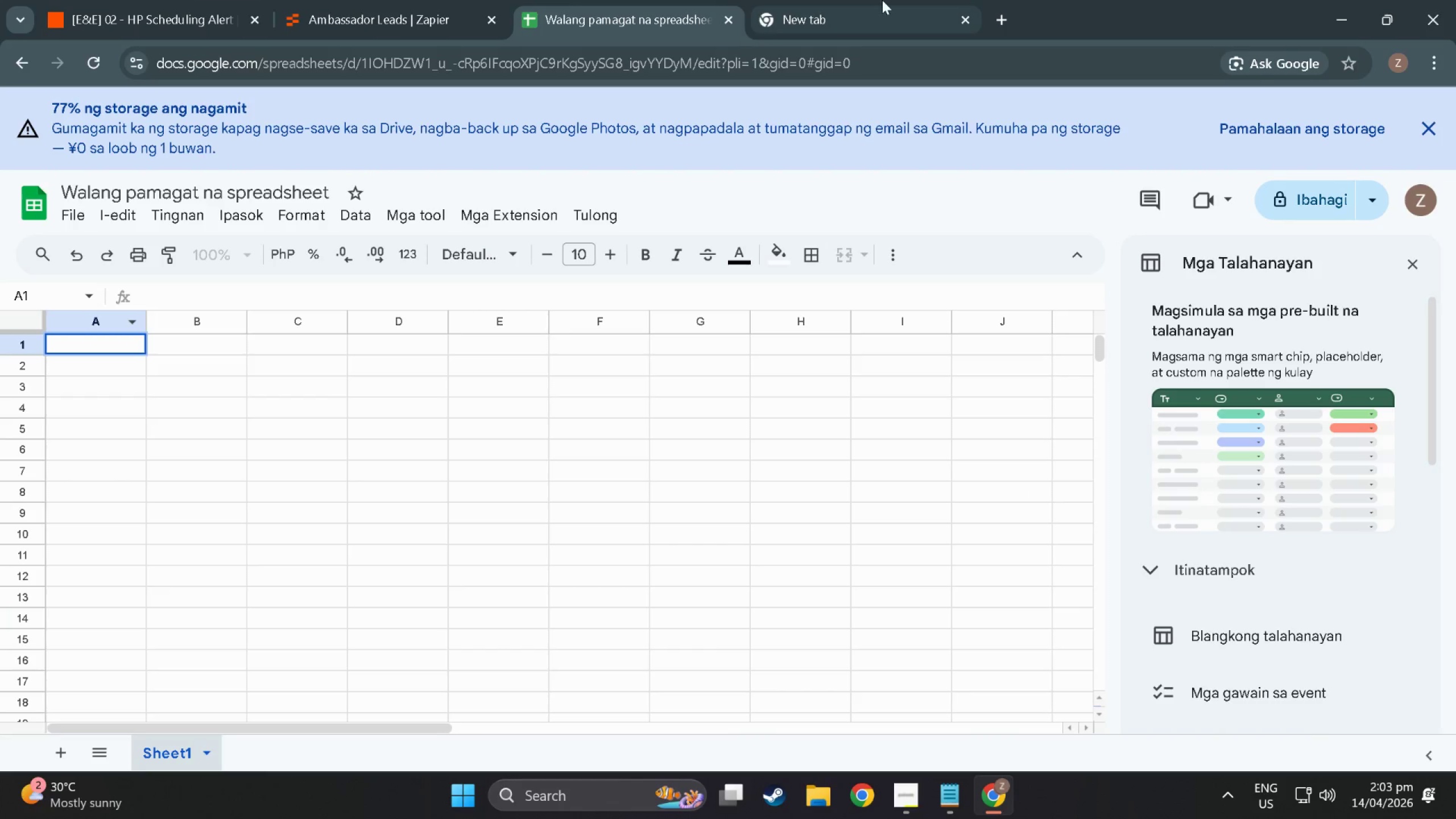 
left_click([881, 0])
 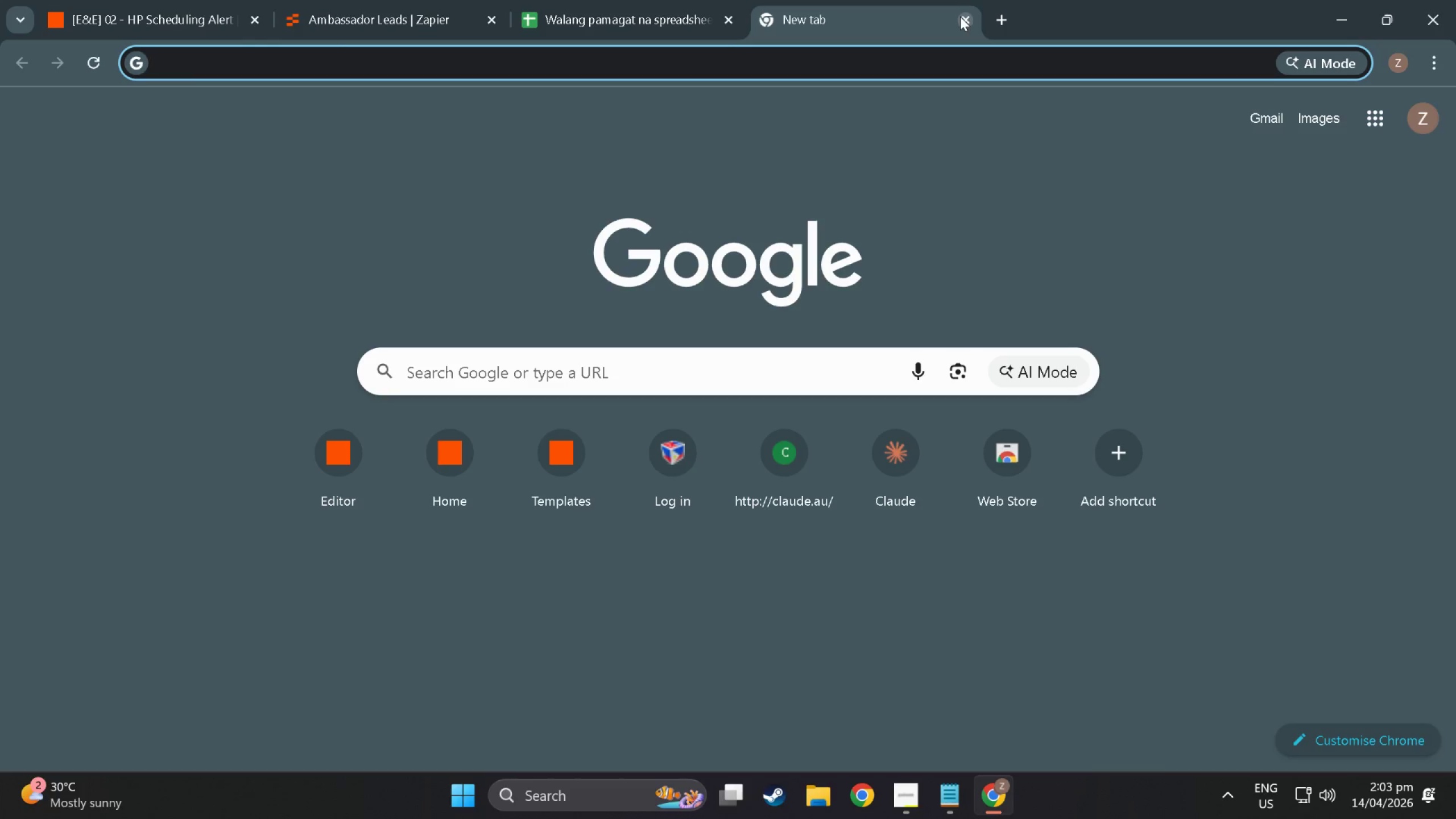 
left_click([966, 16])
 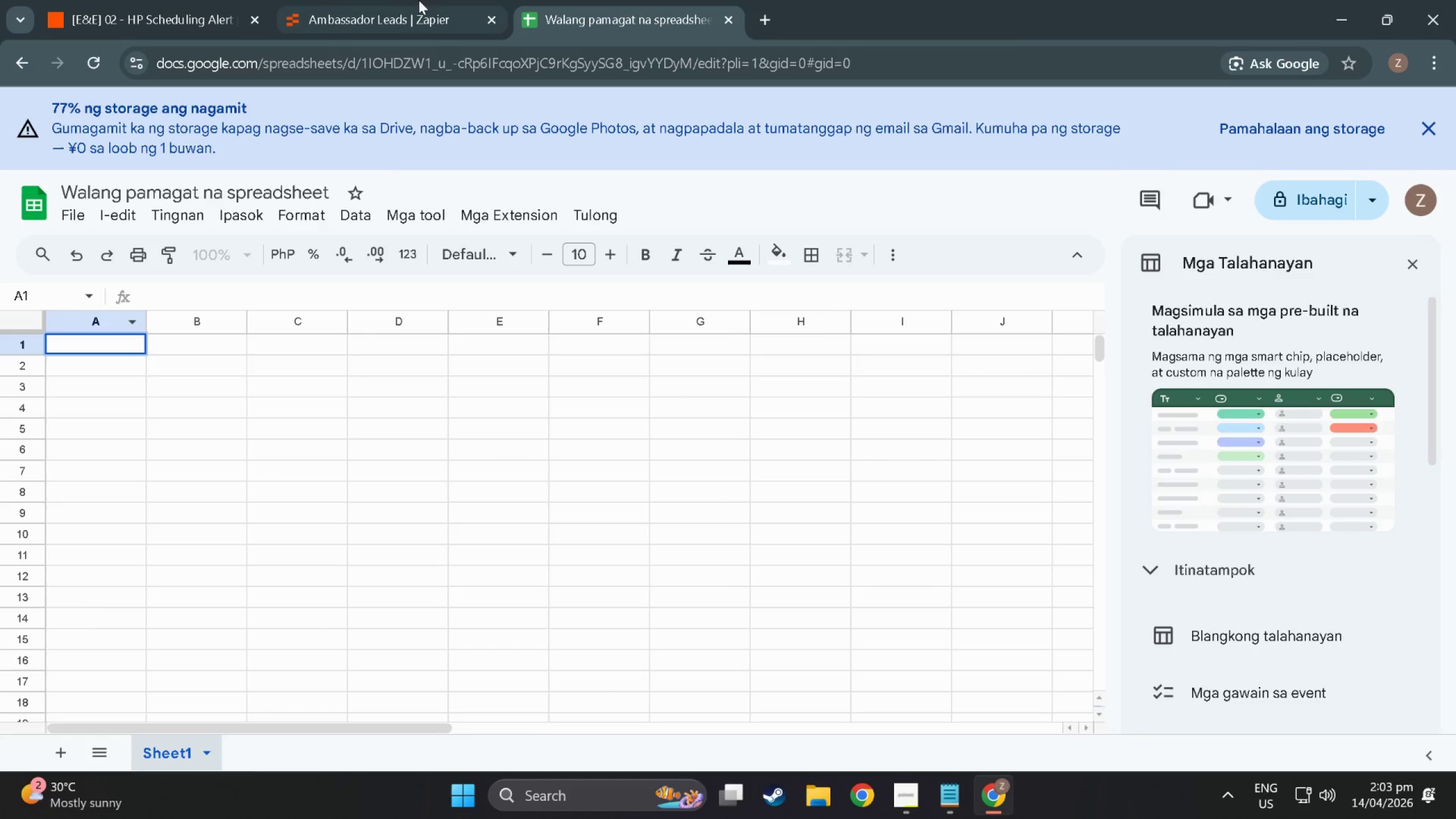 
left_click([397, 0])
 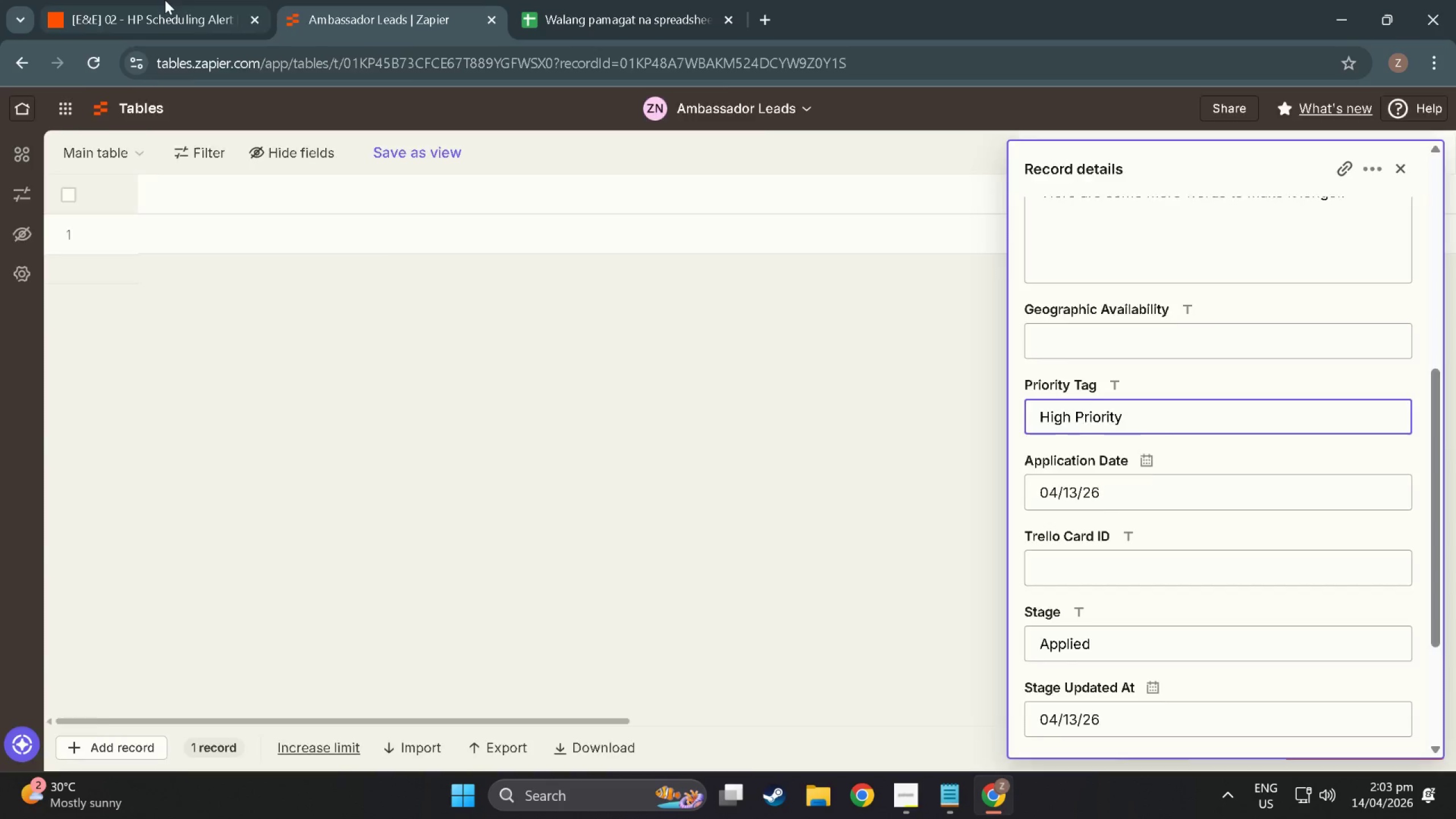 
left_click([165, 0])
 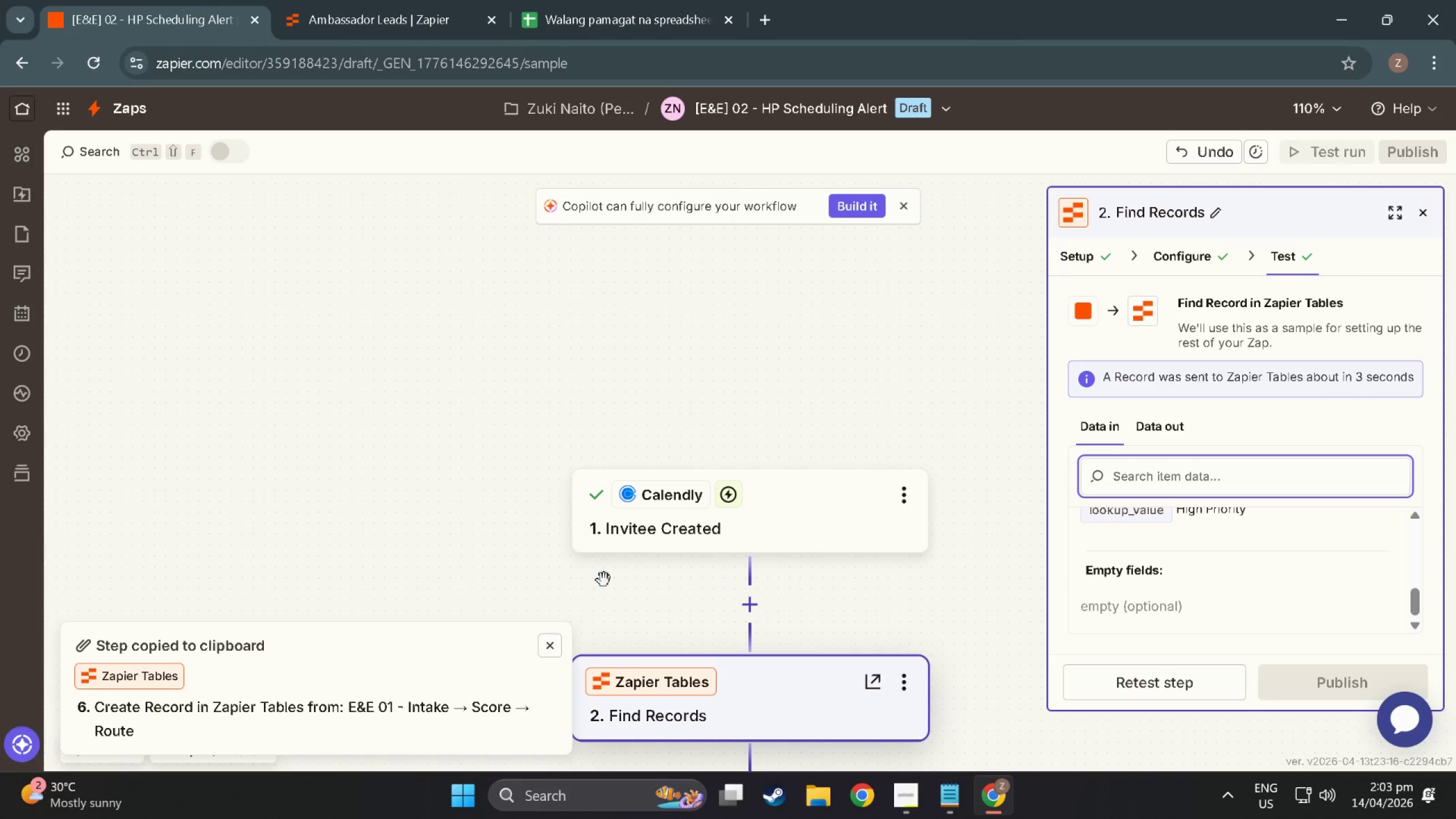 
scroll: coordinate [652, 612], scroll_direction: down, amount: 12.0
 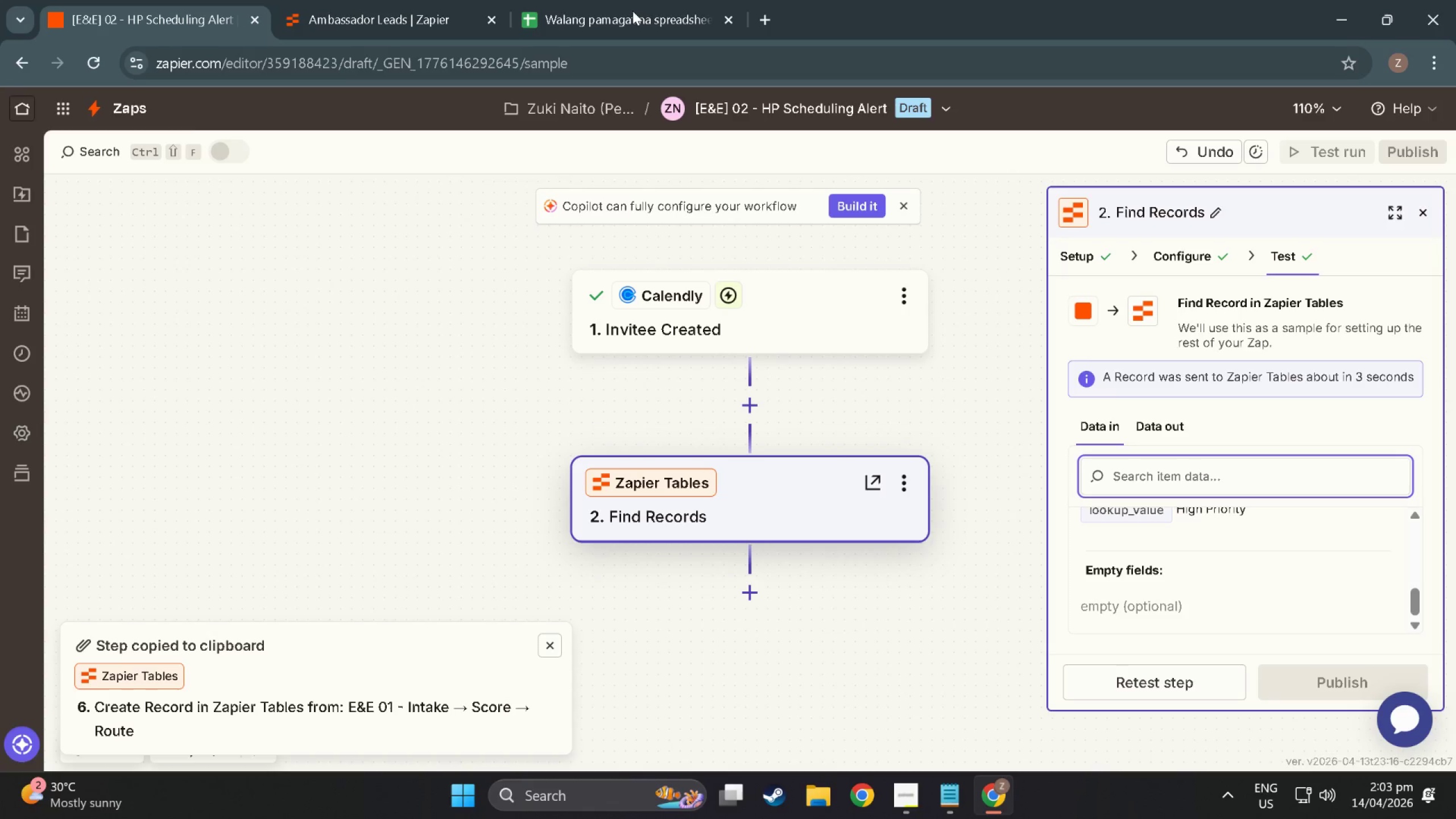 
left_click([632, 0])
 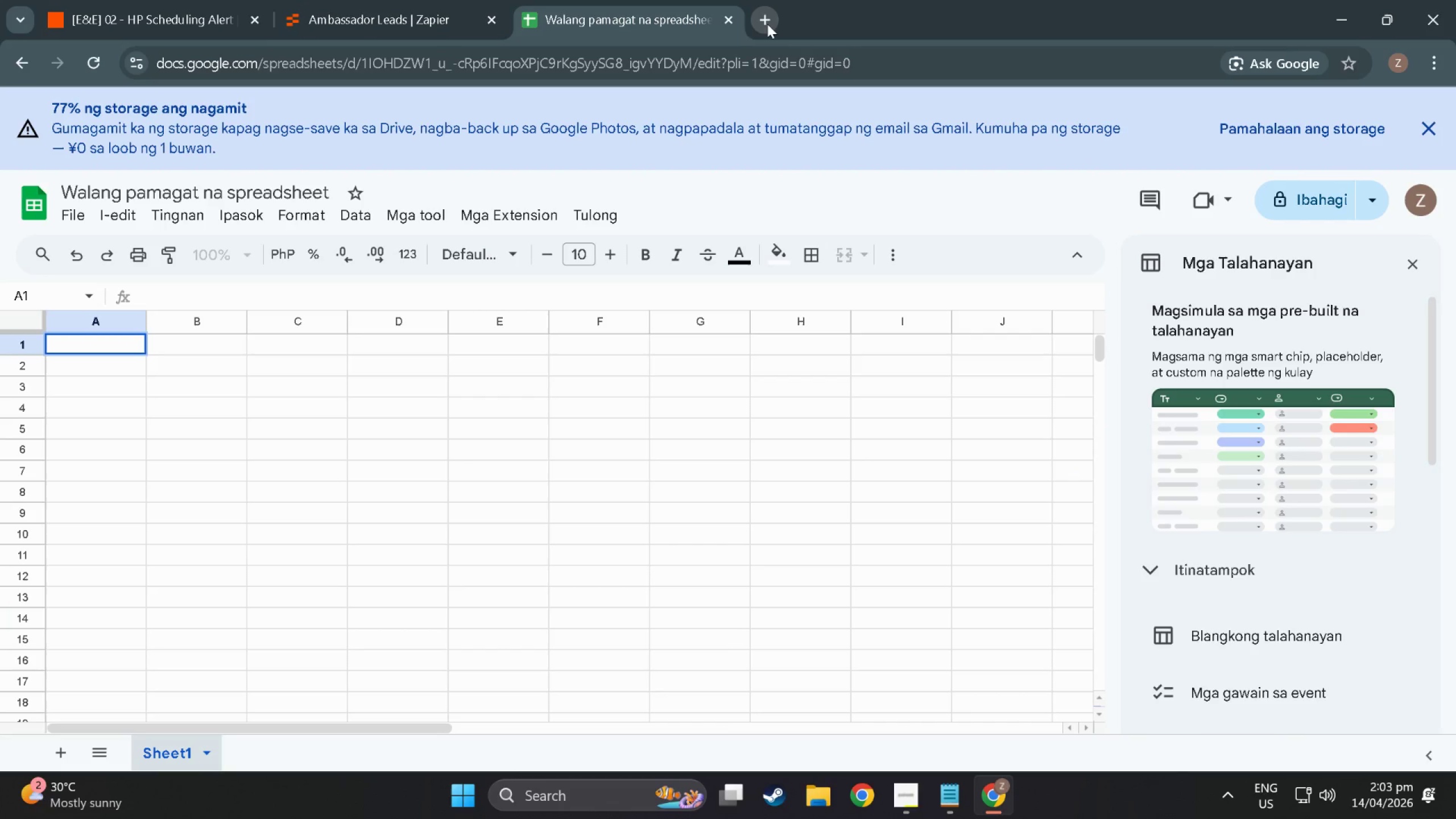 
left_click([438, 6])
 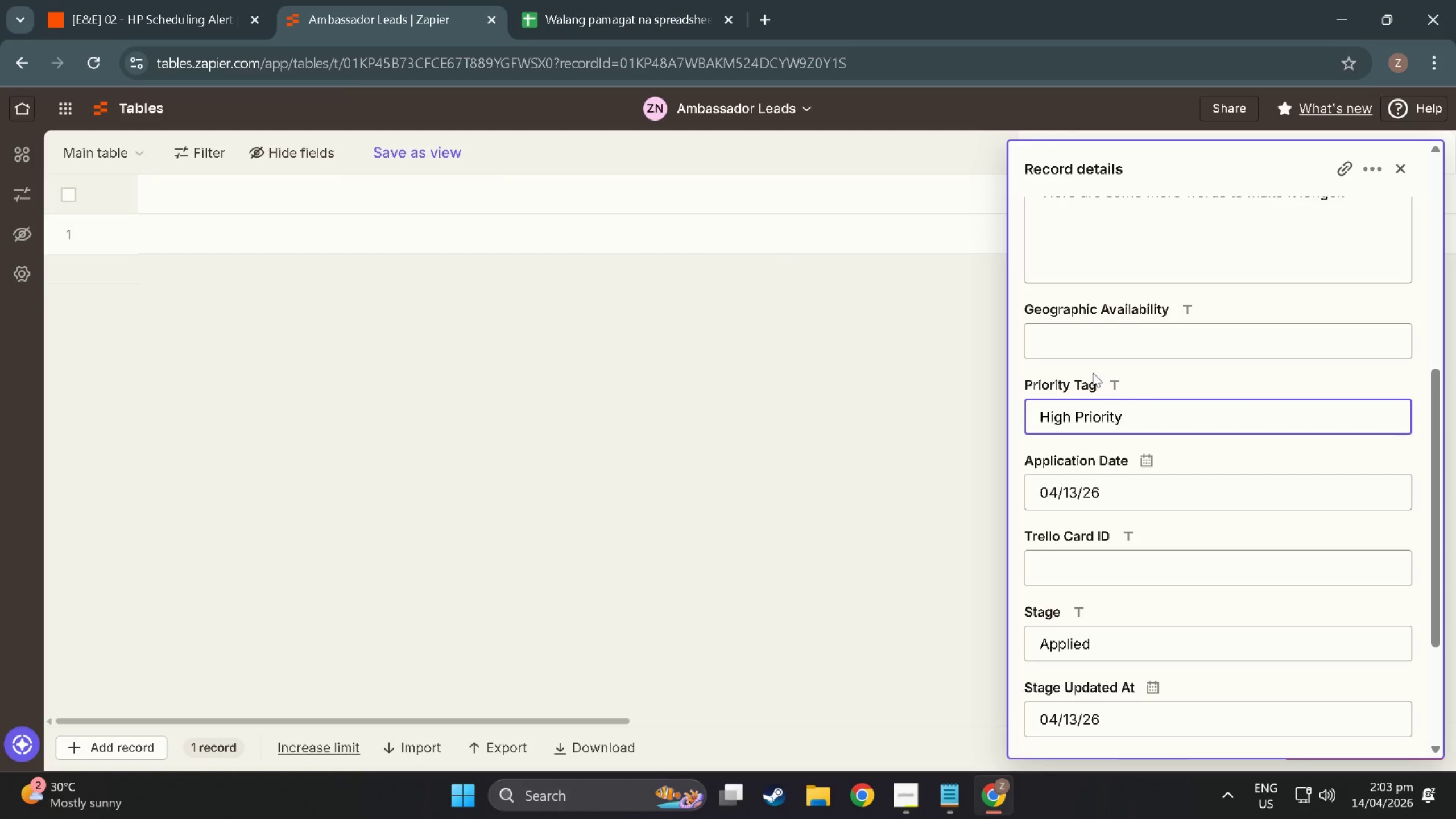 
scroll: coordinate [1118, 364], scroll_direction: up, amount: 26.0
 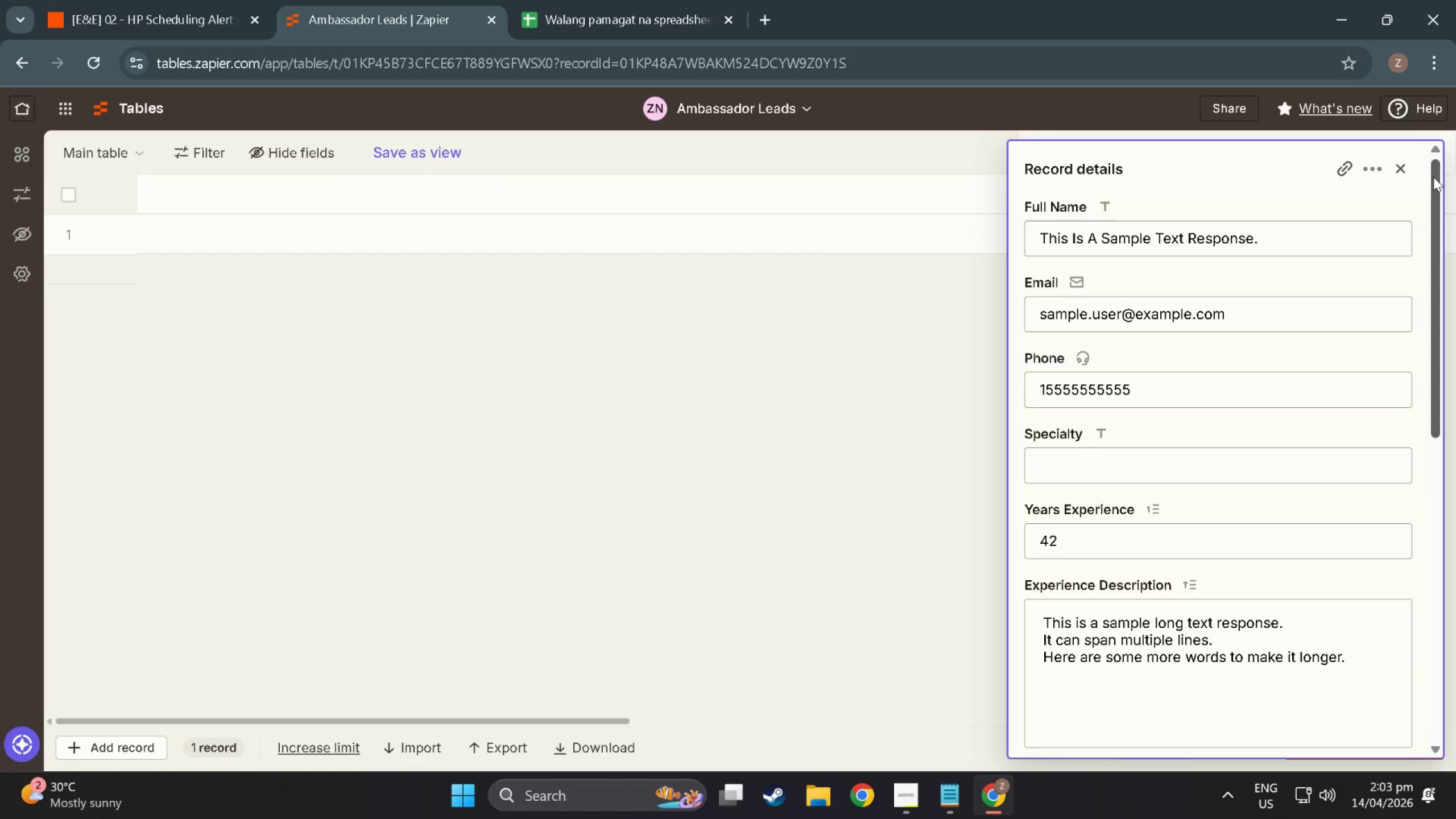 
left_click([1408, 177])
 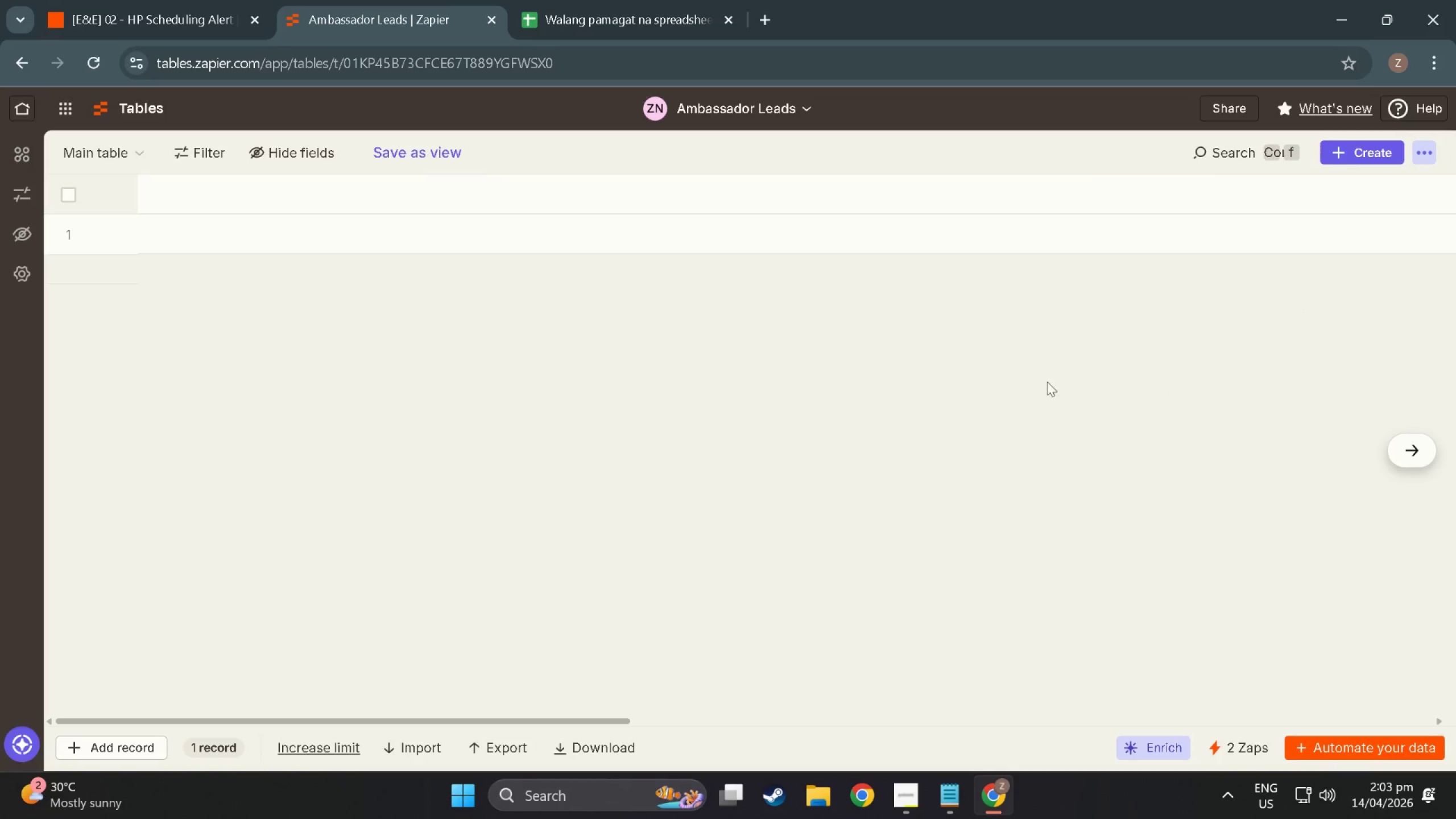 
scroll: coordinate [667, 412], scroll_direction: up, amount: 3.0
 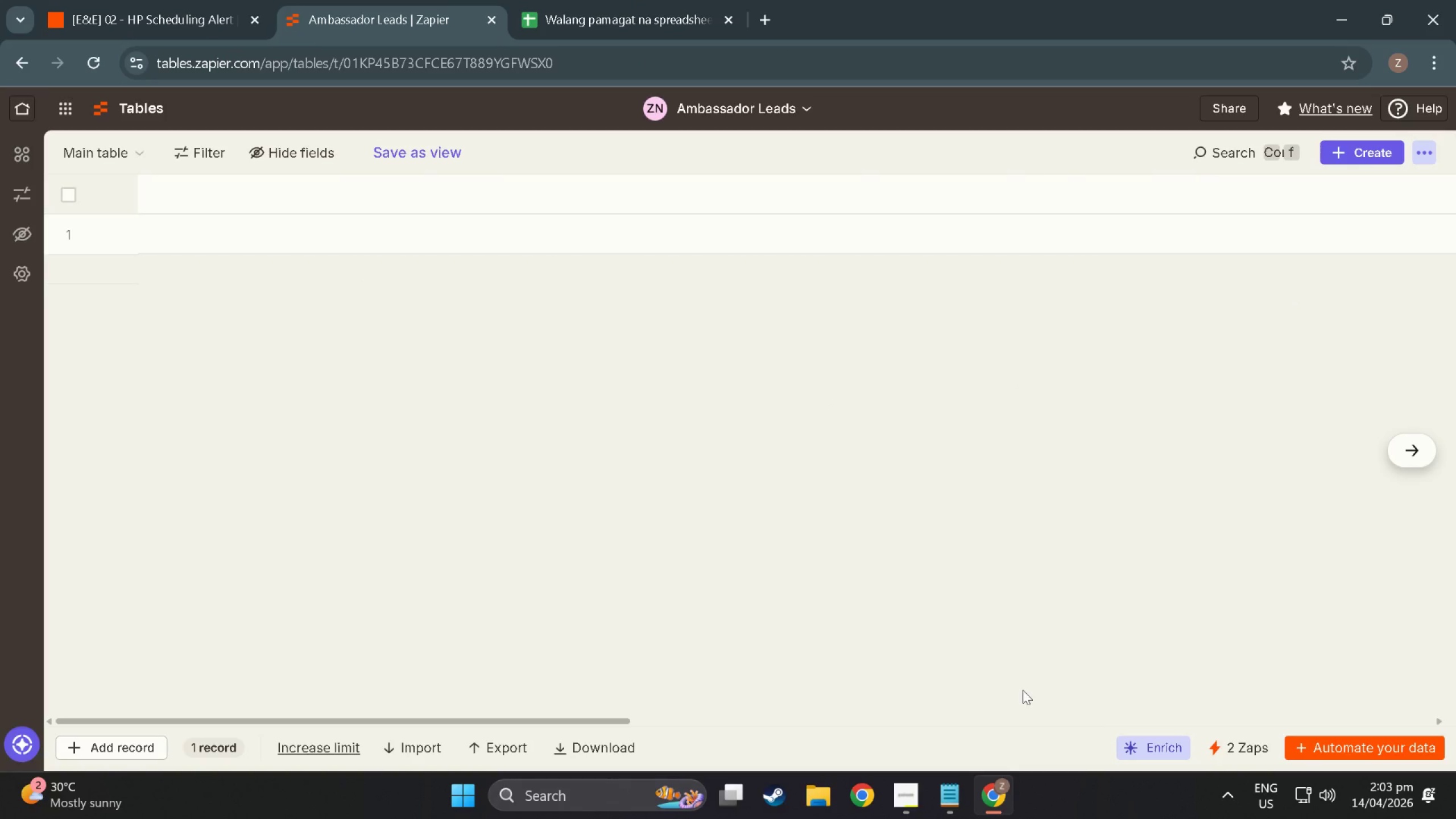 
left_click_drag(start_coordinate=[934, 709], to_coordinate=[589, 585])
 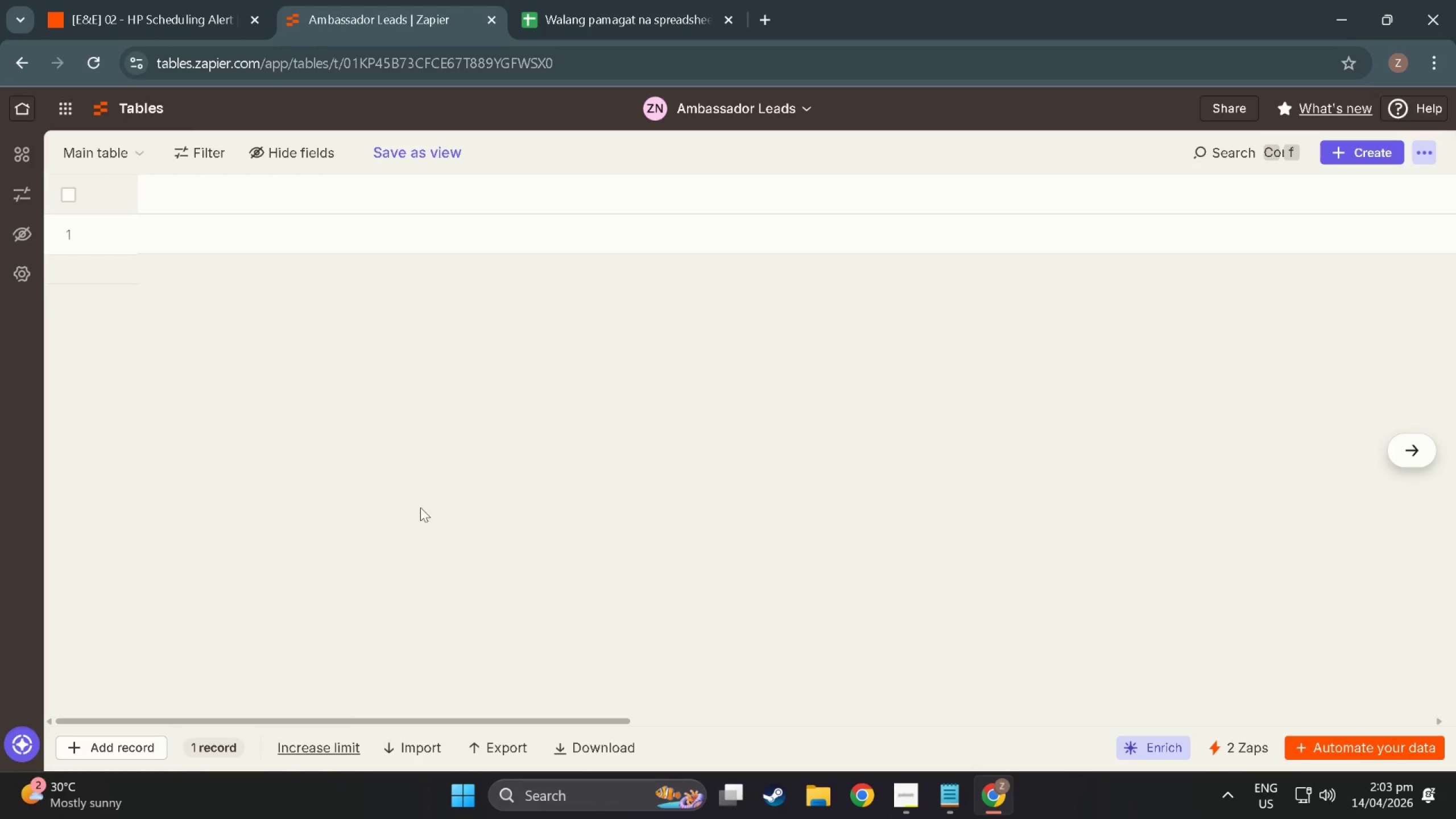 
left_click_drag(start_coordinate=[420, 507], to_coordinate=[719, 510])
 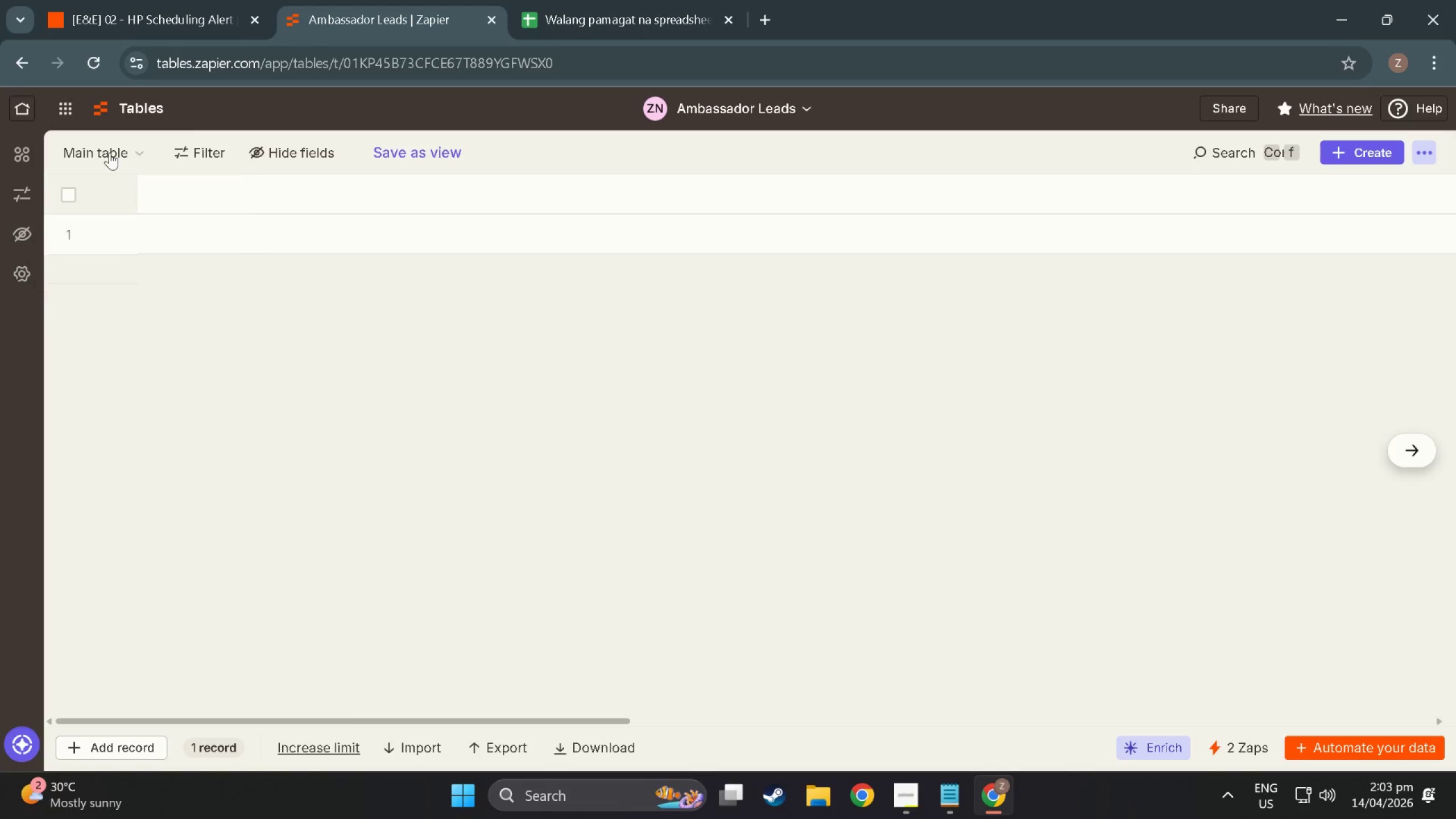 
left_click([106, 157])
 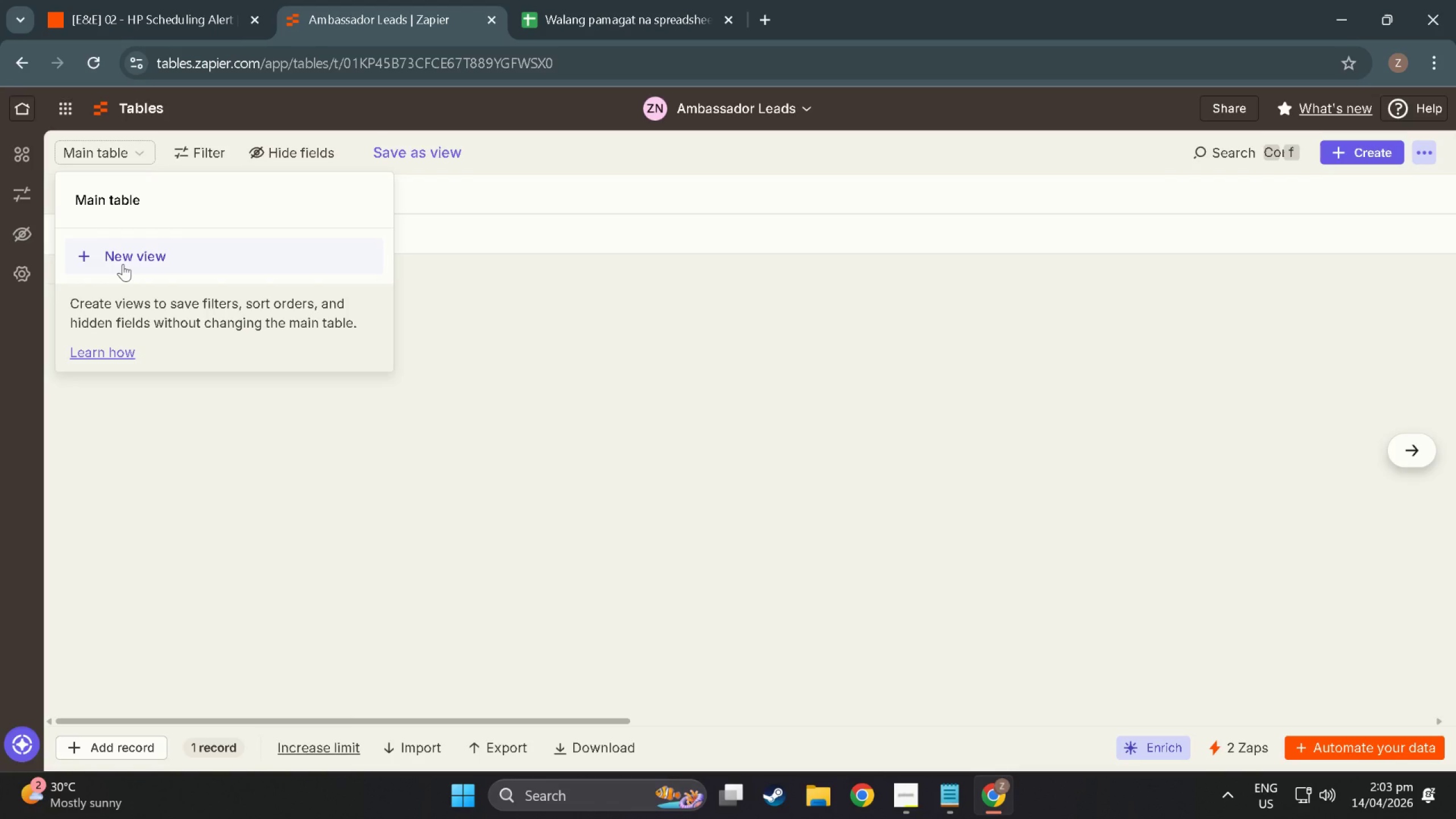 
left_click([123, 264])
 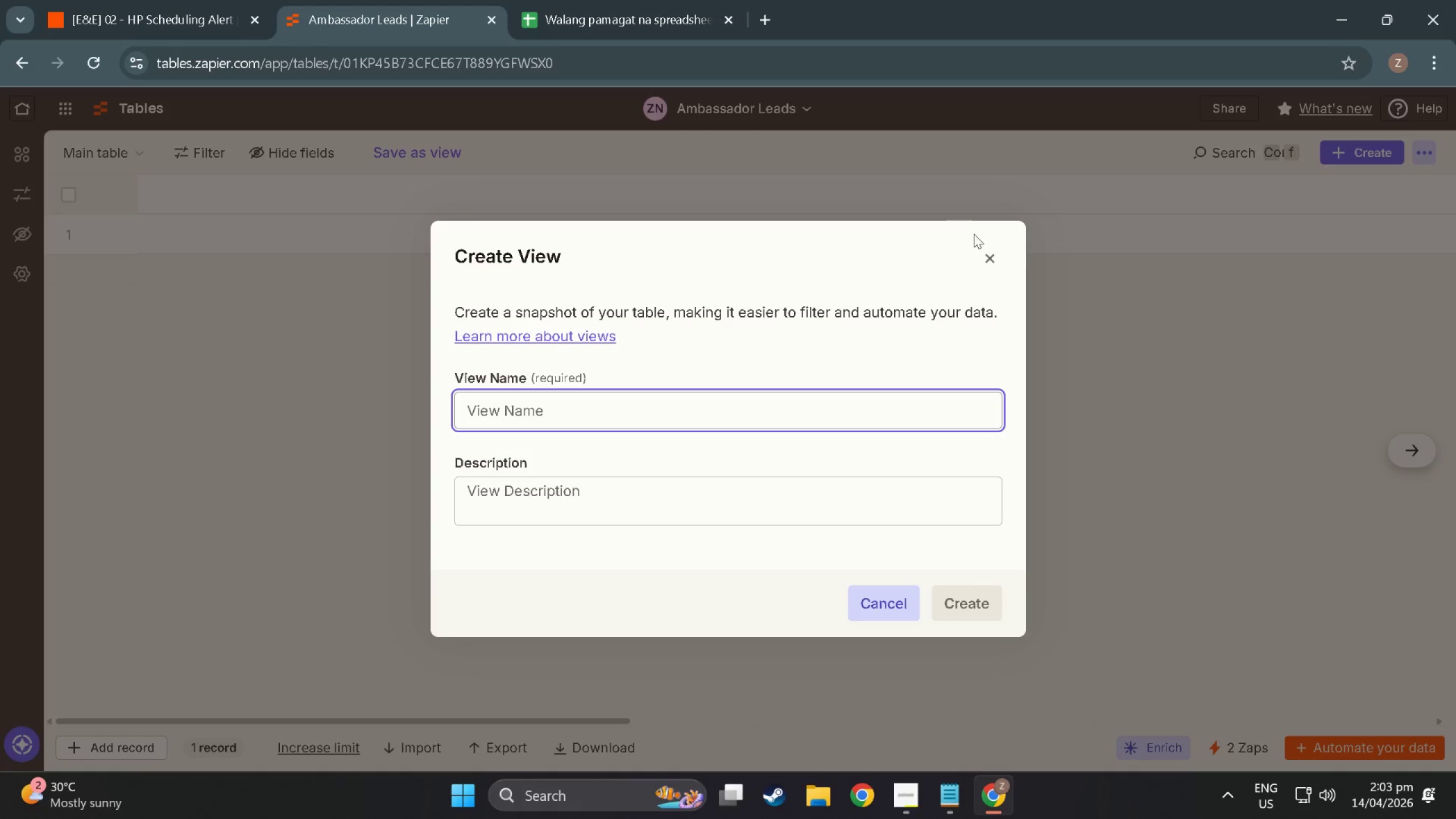 
left_click_drag(start_coordinate=[1012, 257], to_coordinate=[1006, 257])
 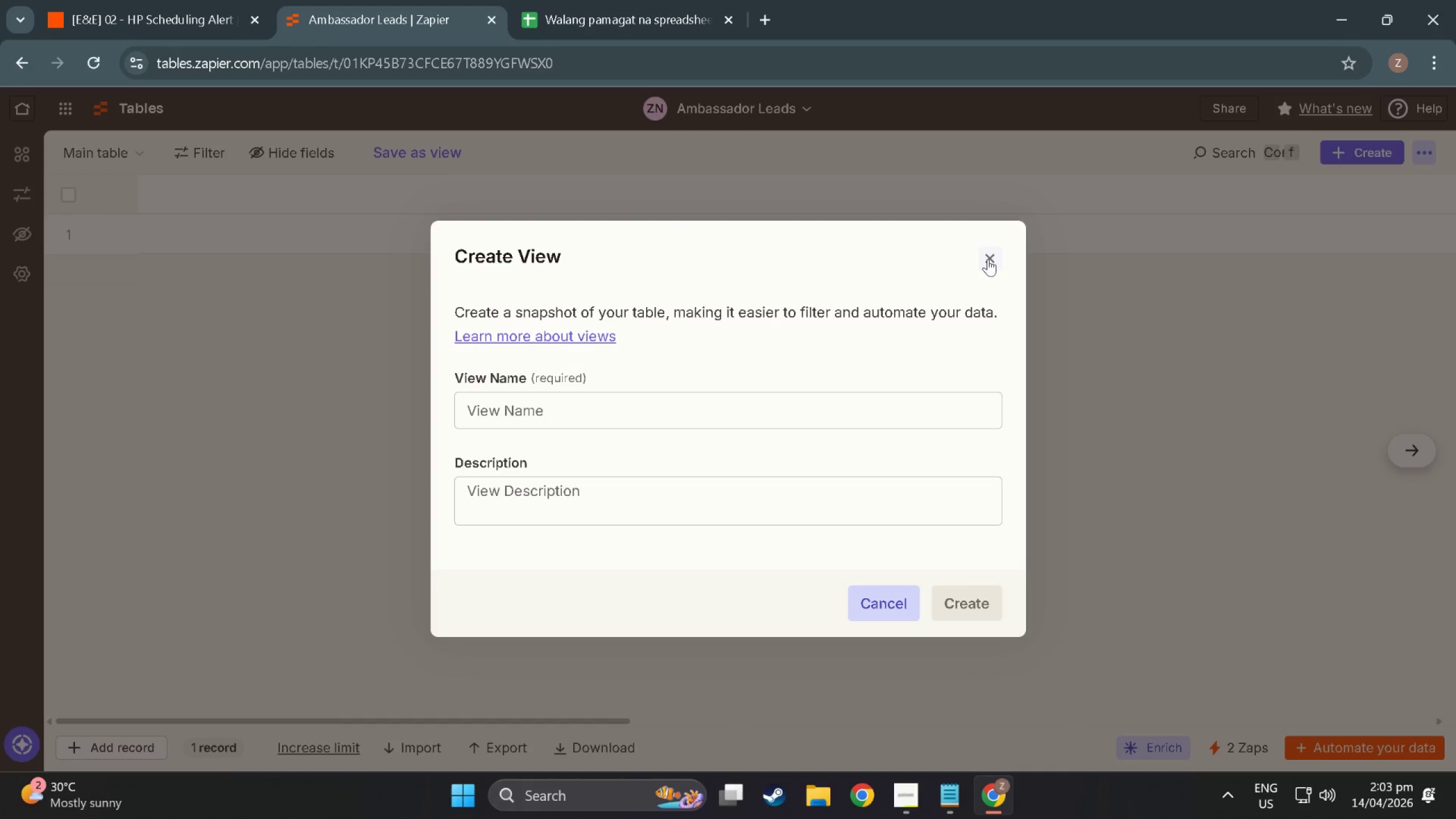 
double_click([988, 259])
 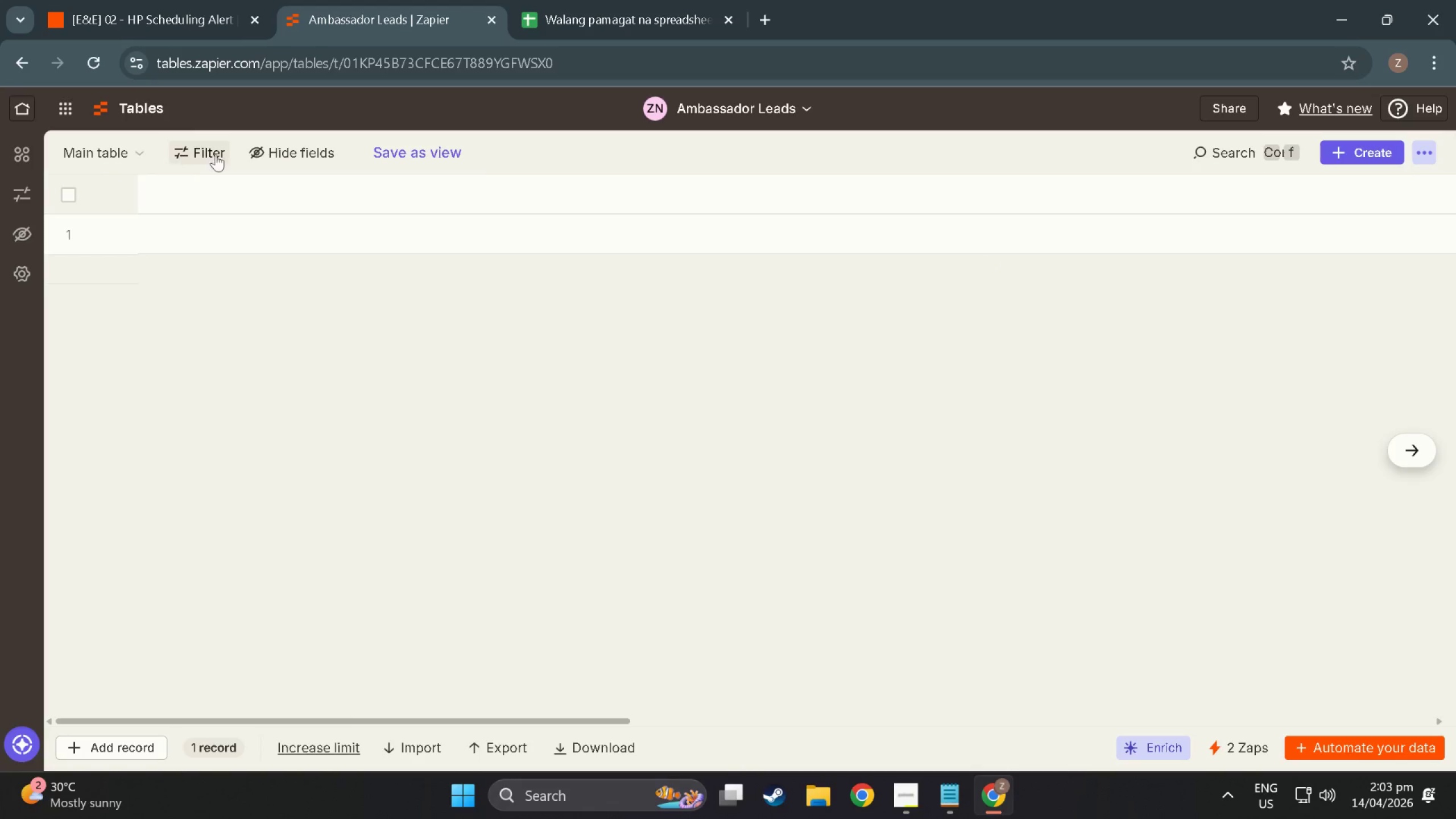 
scroll: coordinate [798, 549], scroll_direction: up, amount: 8.0
 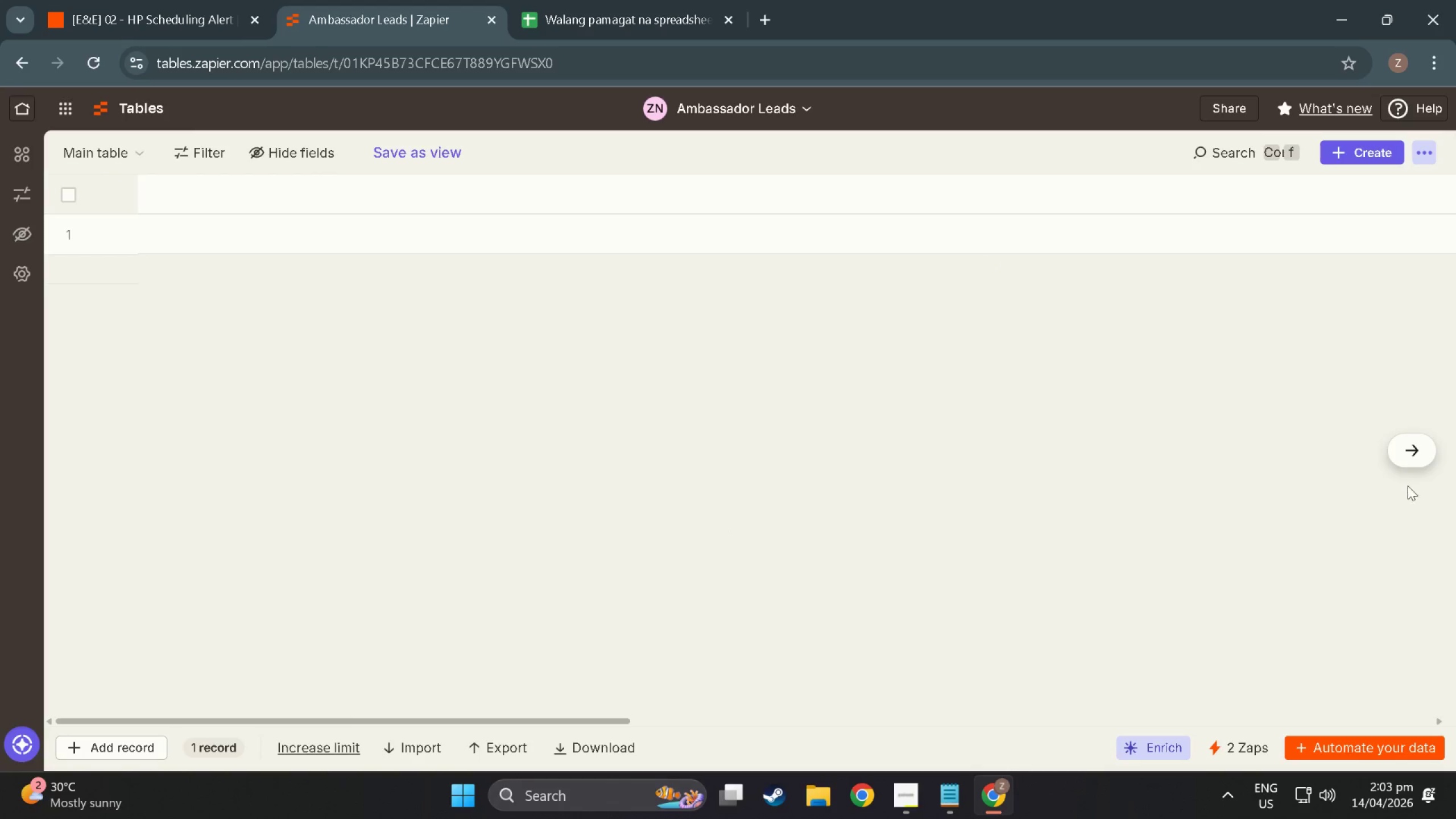 
left_click([1420, 453])
 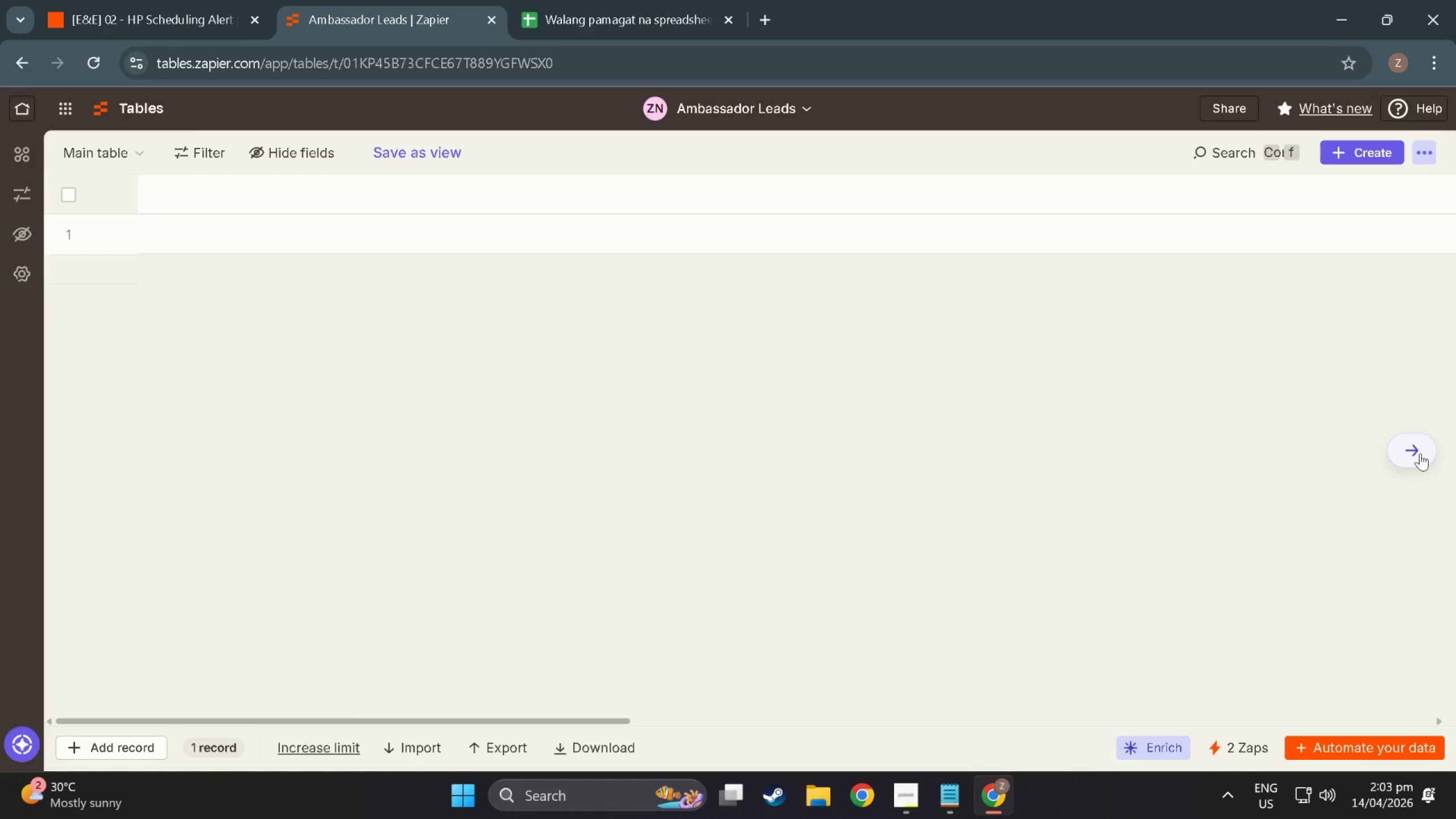 
left_click([1420, 453])
 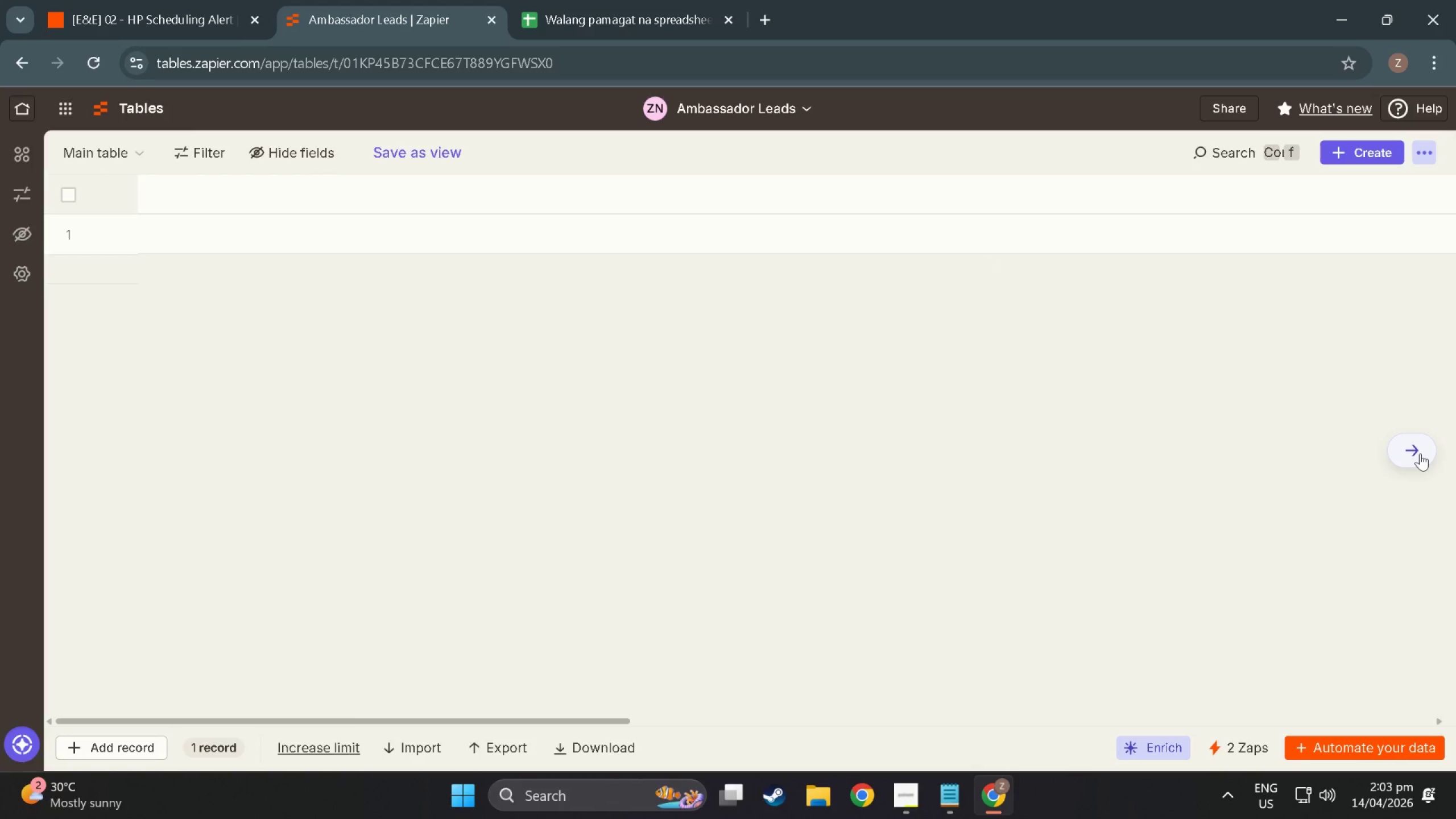 
left_click_drag(start_coordinate=[1420, 453], to_coordinate=[491, 462])
 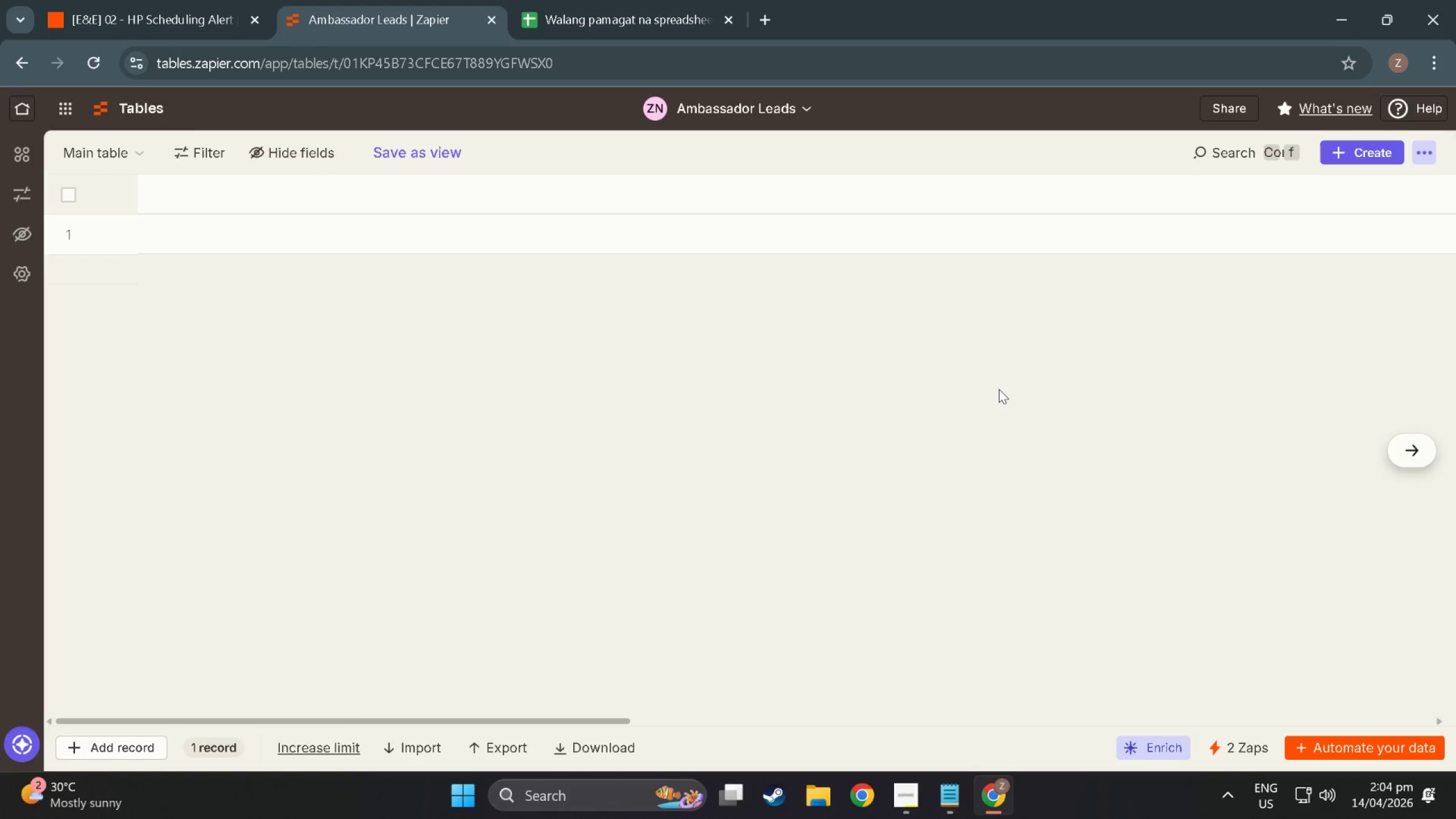 
left_click_drag(start_coordinate=[985, 427], to_coordinate=[534, 572])
 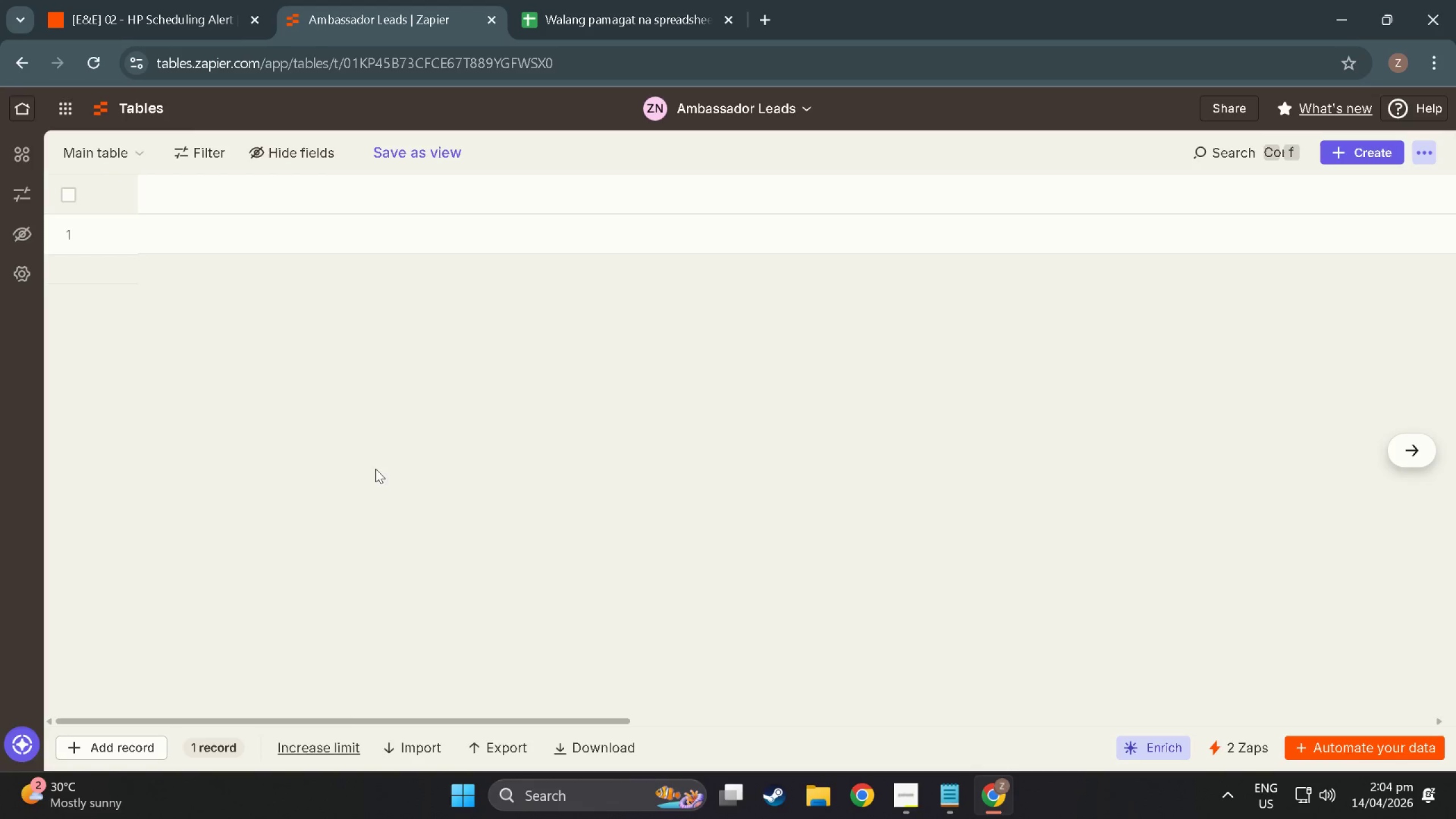 
scroll: coordinate [362, 466], scroll_direction: down, amount: 2.0
 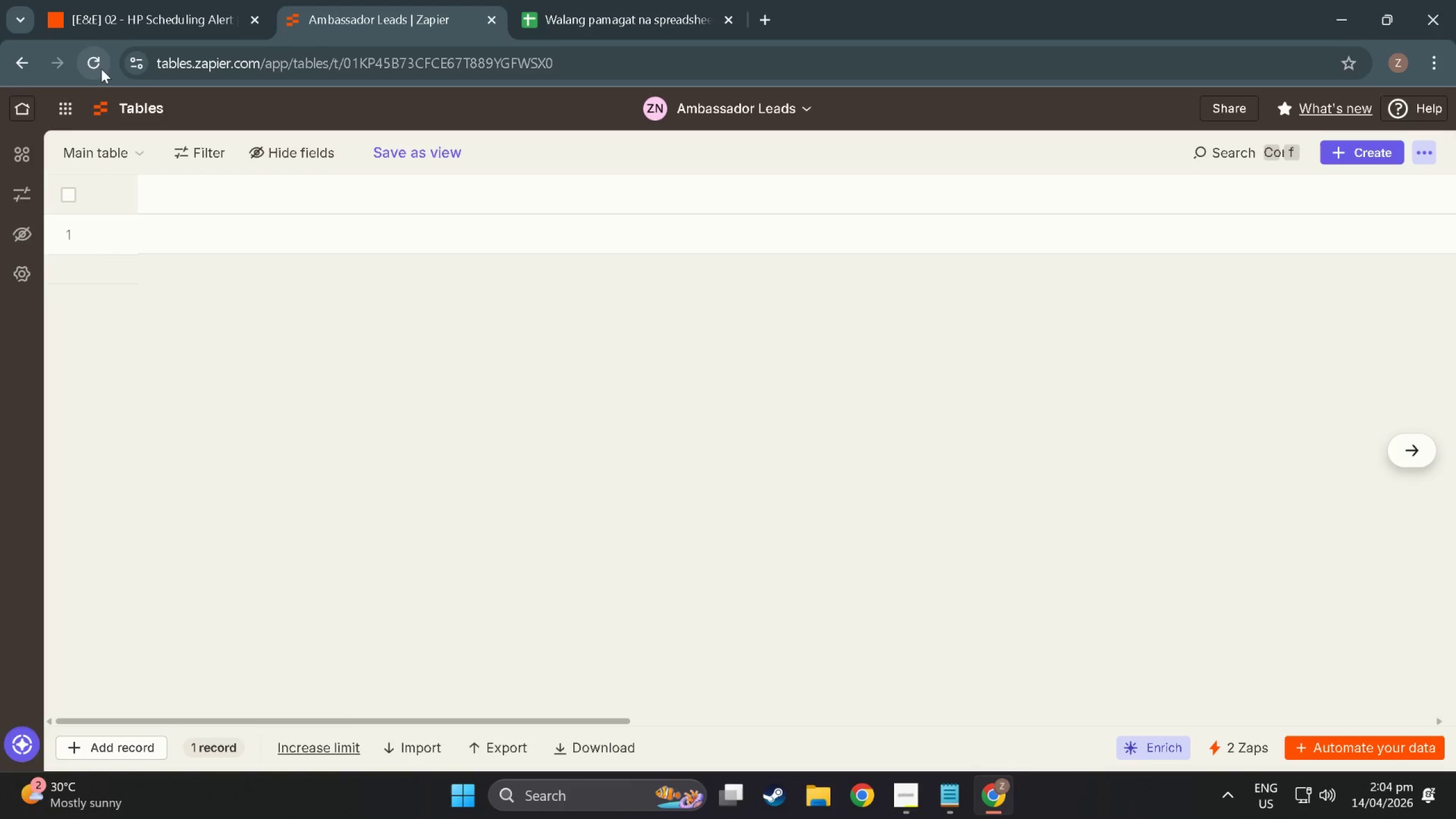 
left_click([68, 203])
 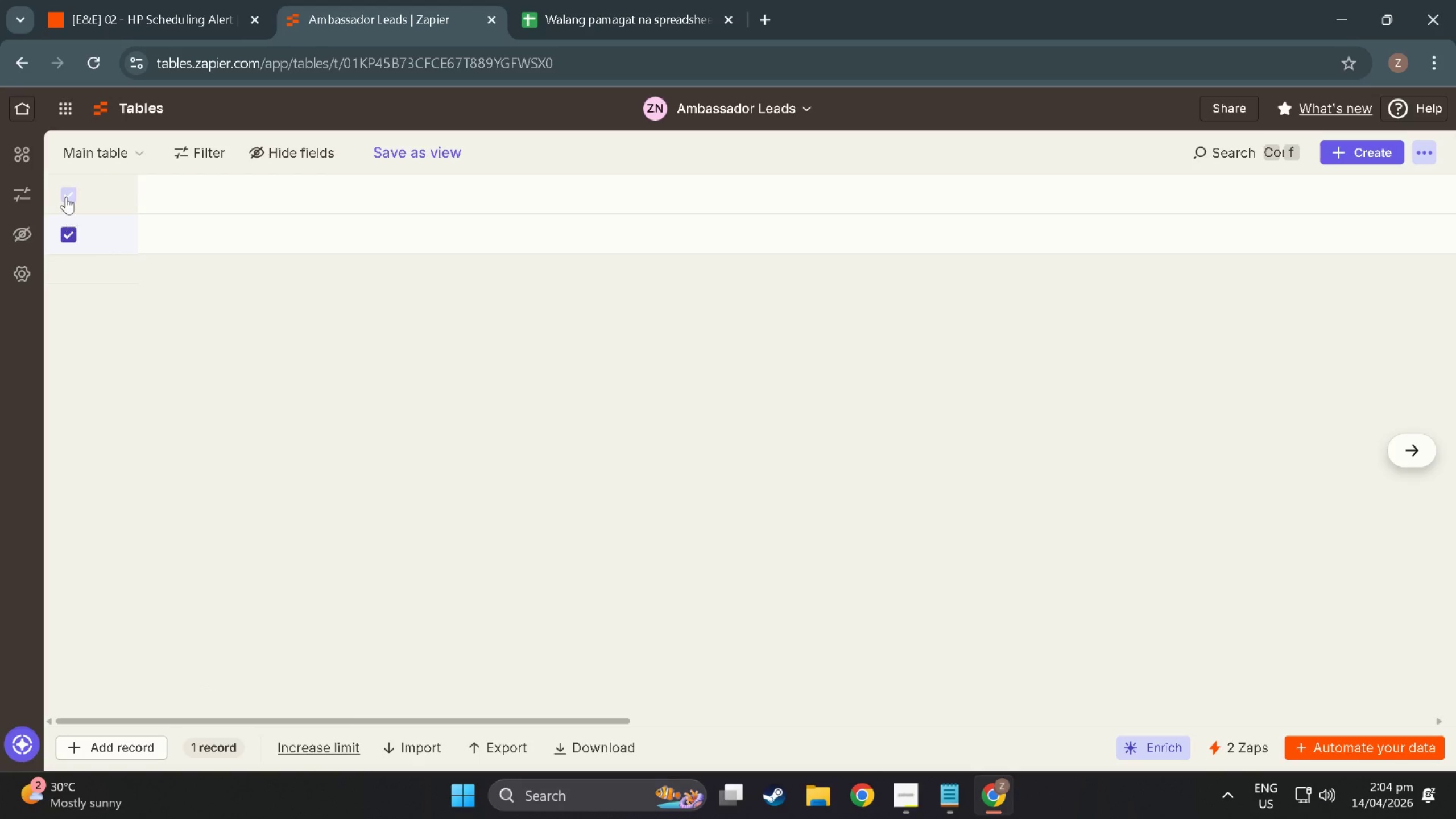 
left_click([66, 196])
 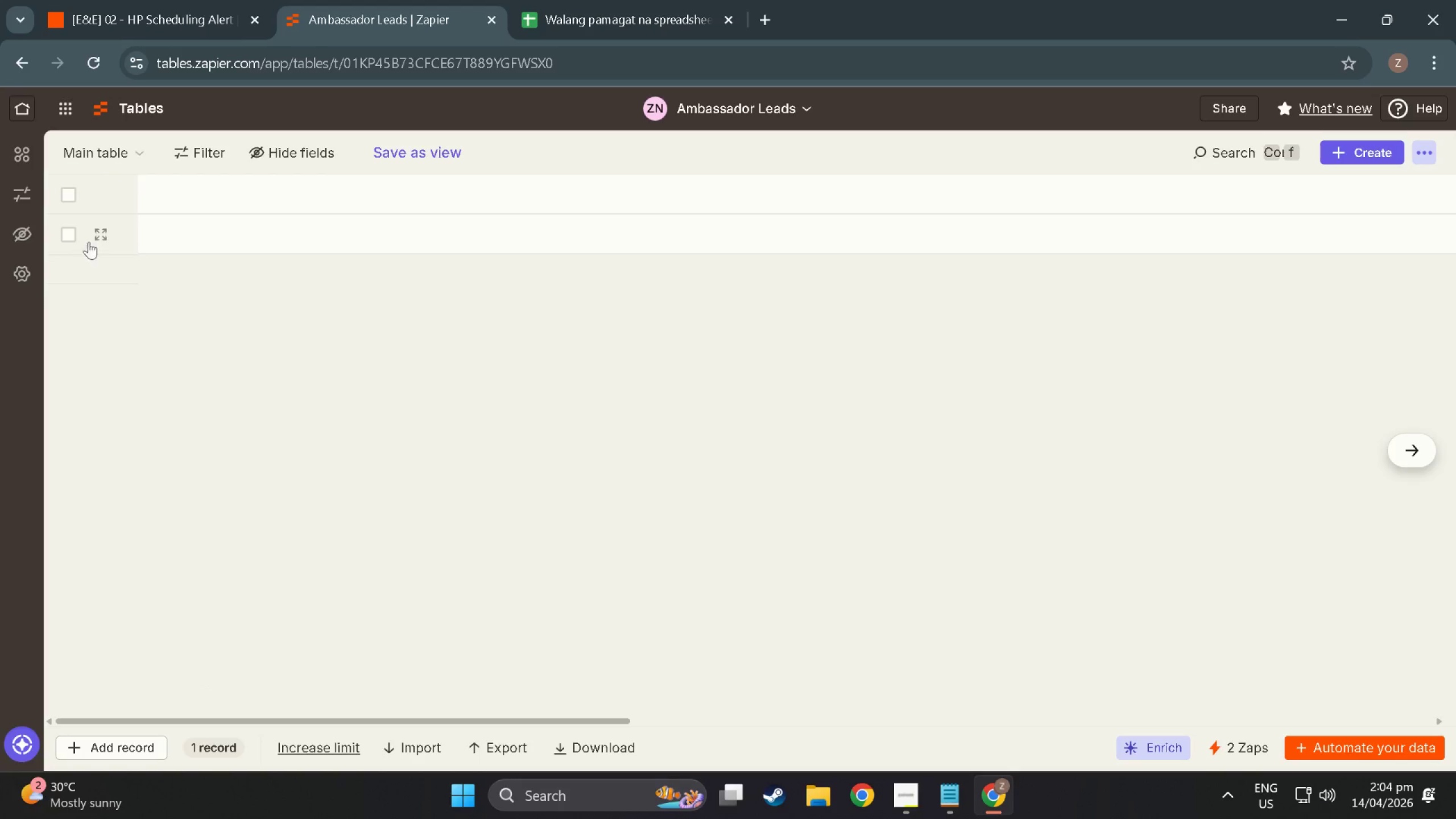 
left_click([107, 238])
 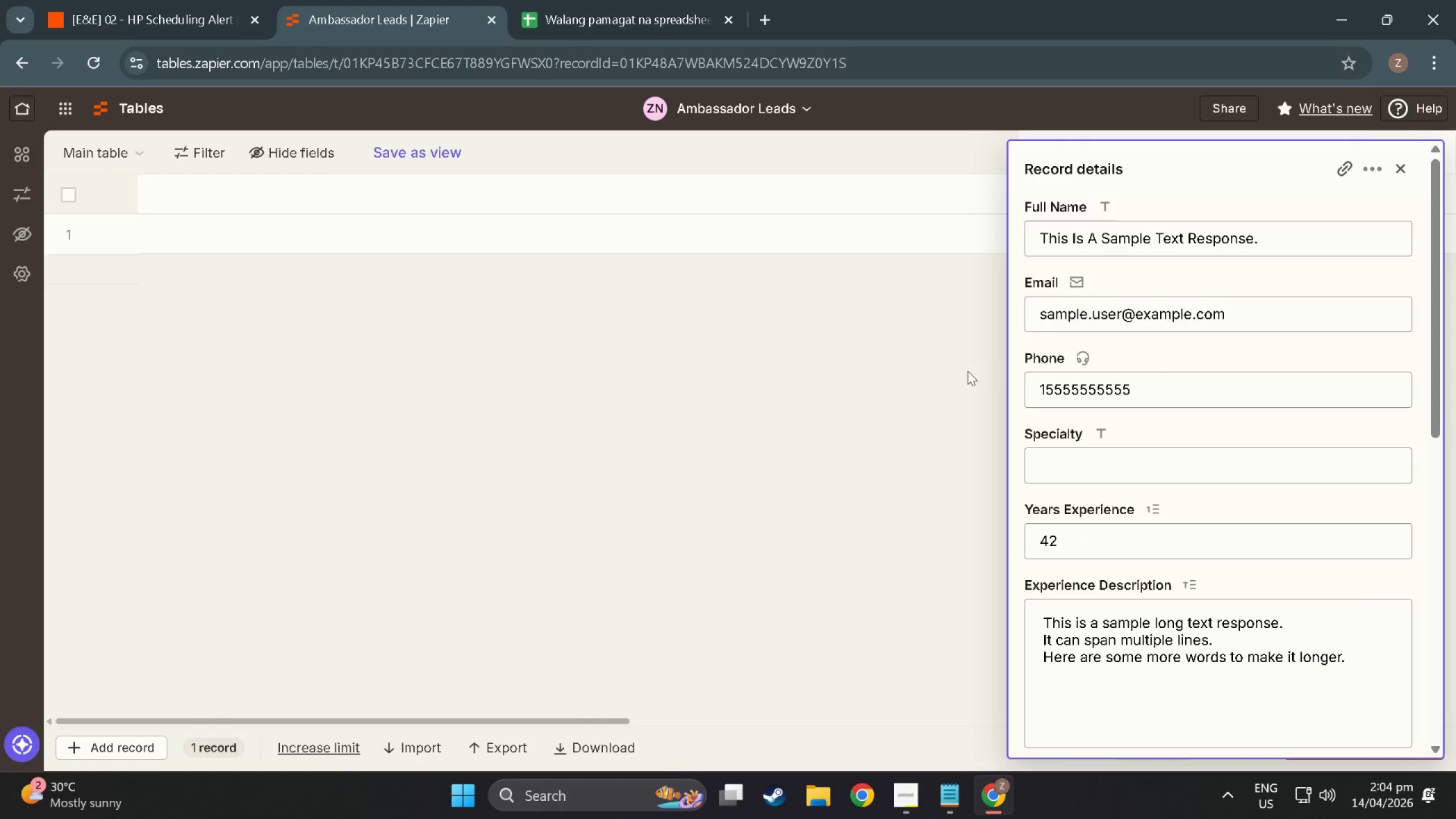 
left_click_drag(start_coordinate=[229, 396], to_coordinate=[233, 660])
 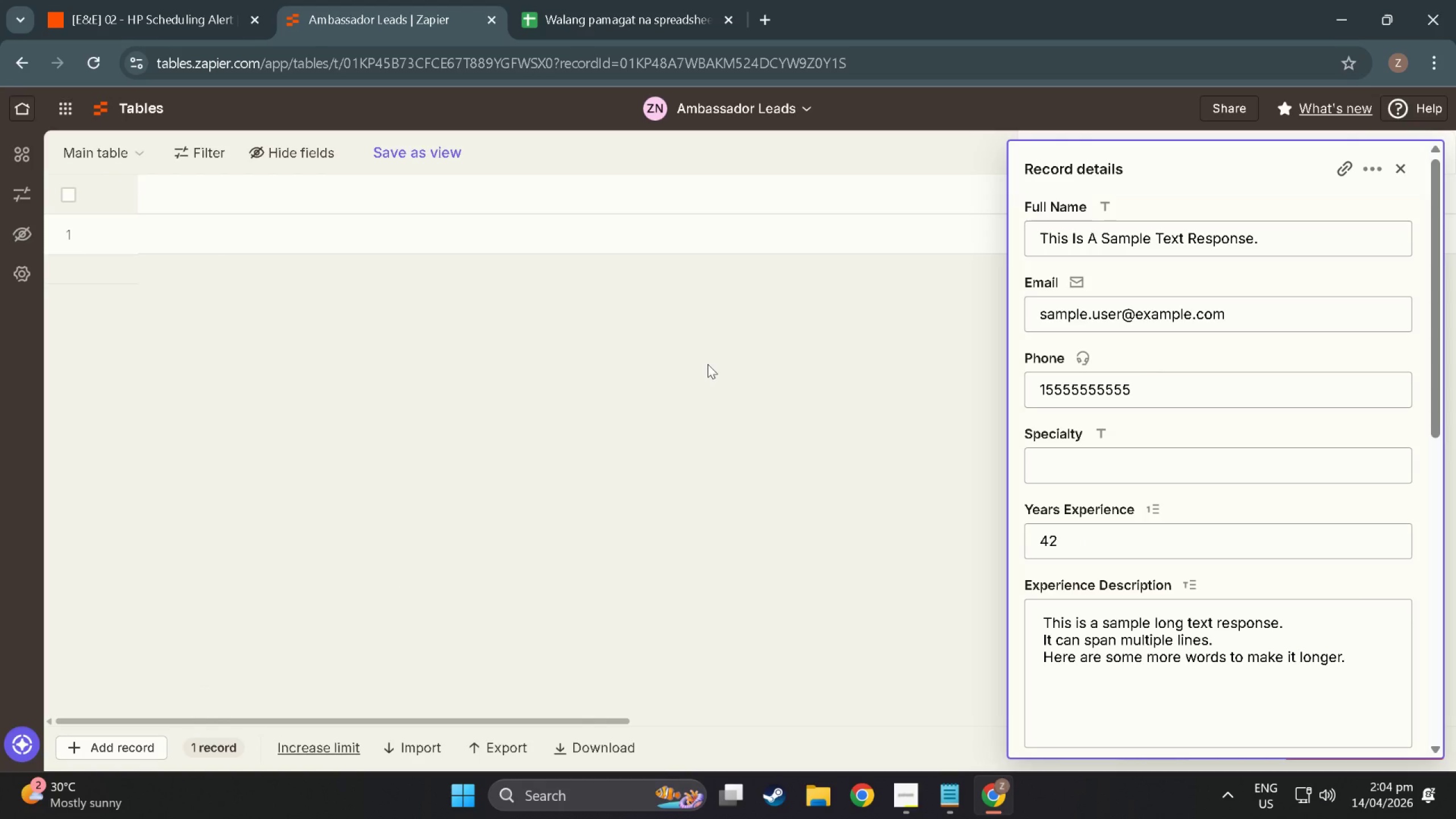 
left_click_drag(start_coordinate=[708, 364], to_coordinate=[245, 228])
 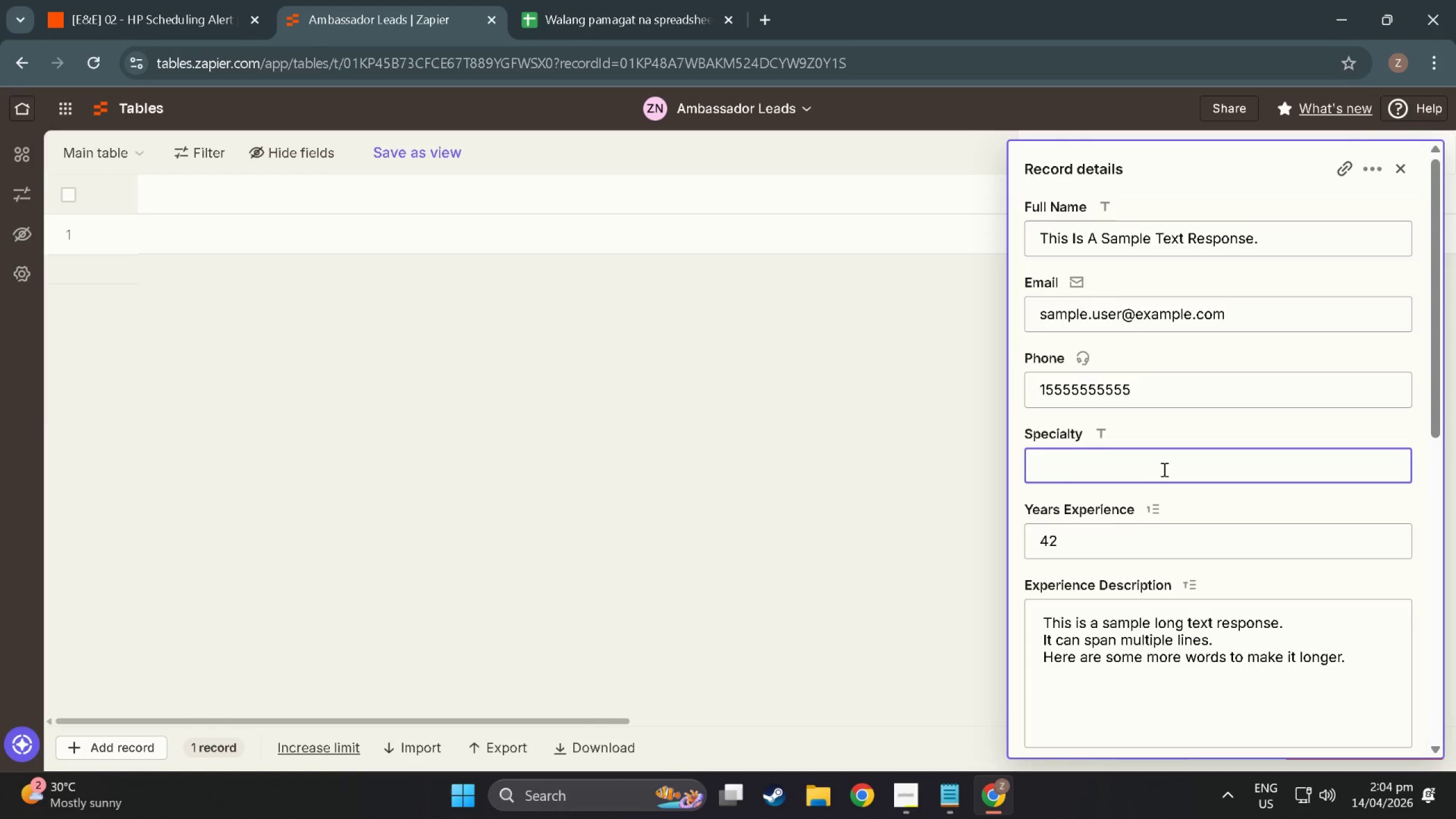 
left_click([625, 0])
 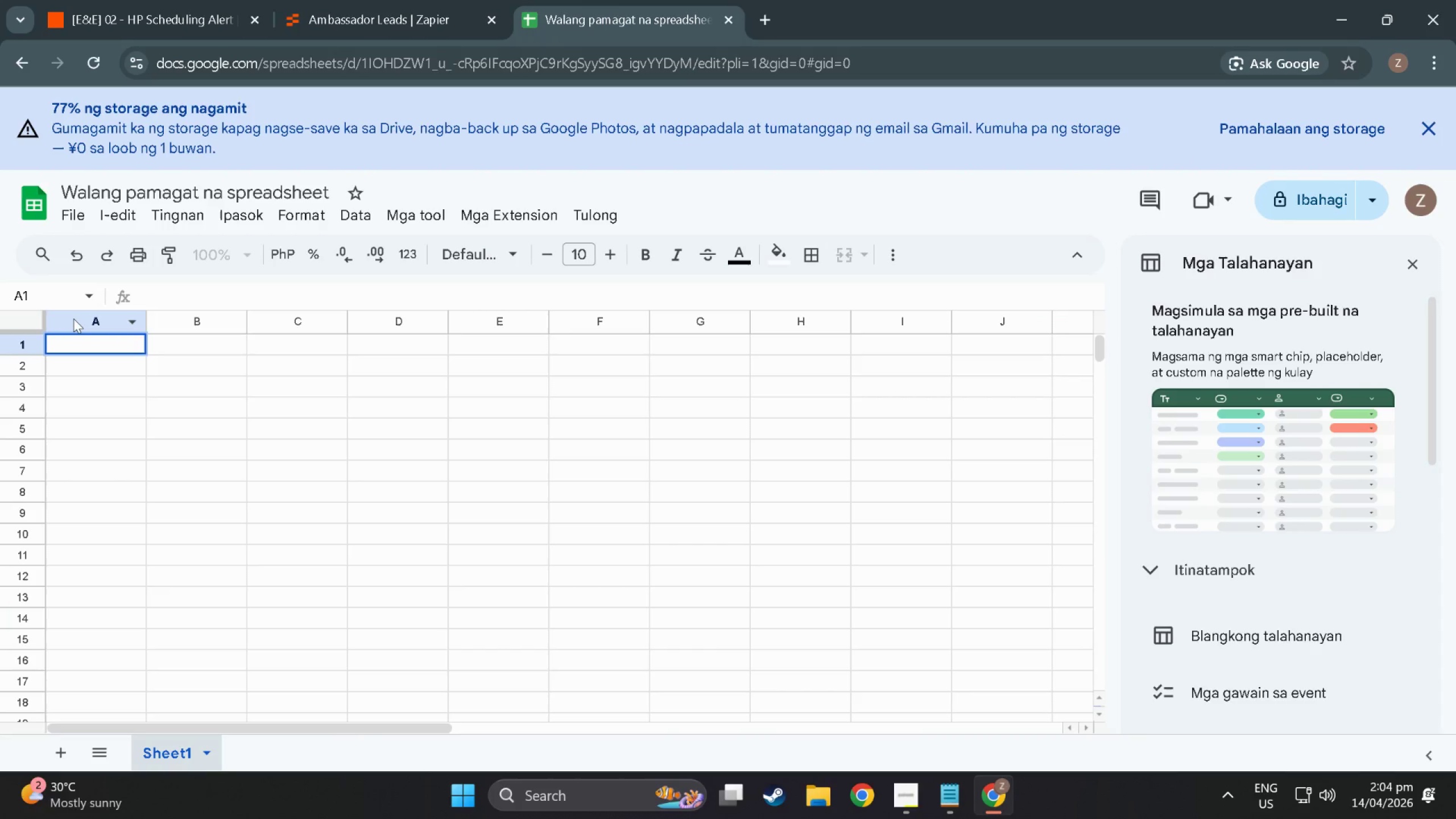 
scroll: coordinate [1114, 408], scroll_direction: up, amount: 7.0
 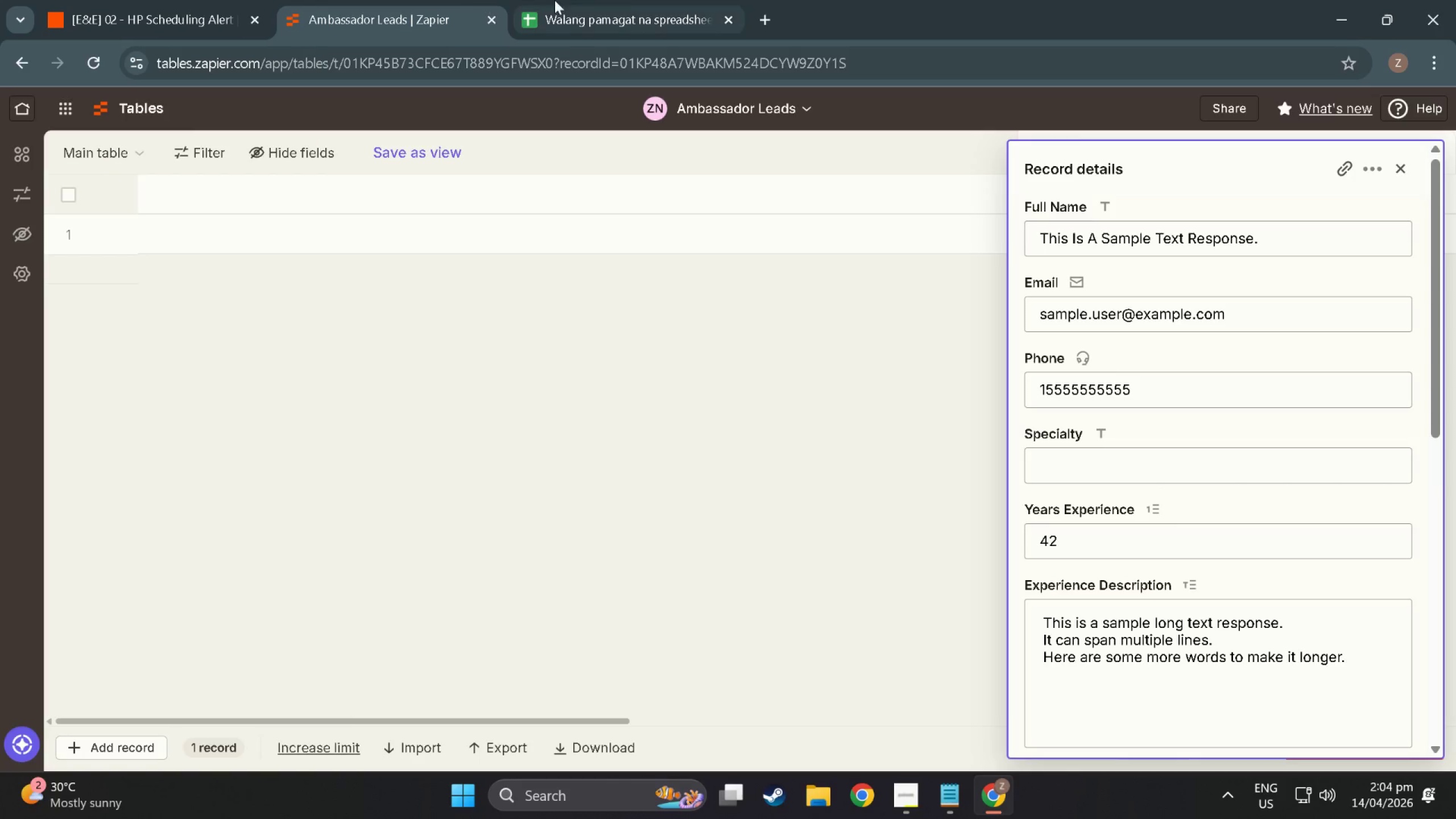 
key(Control+ControlLeft)
 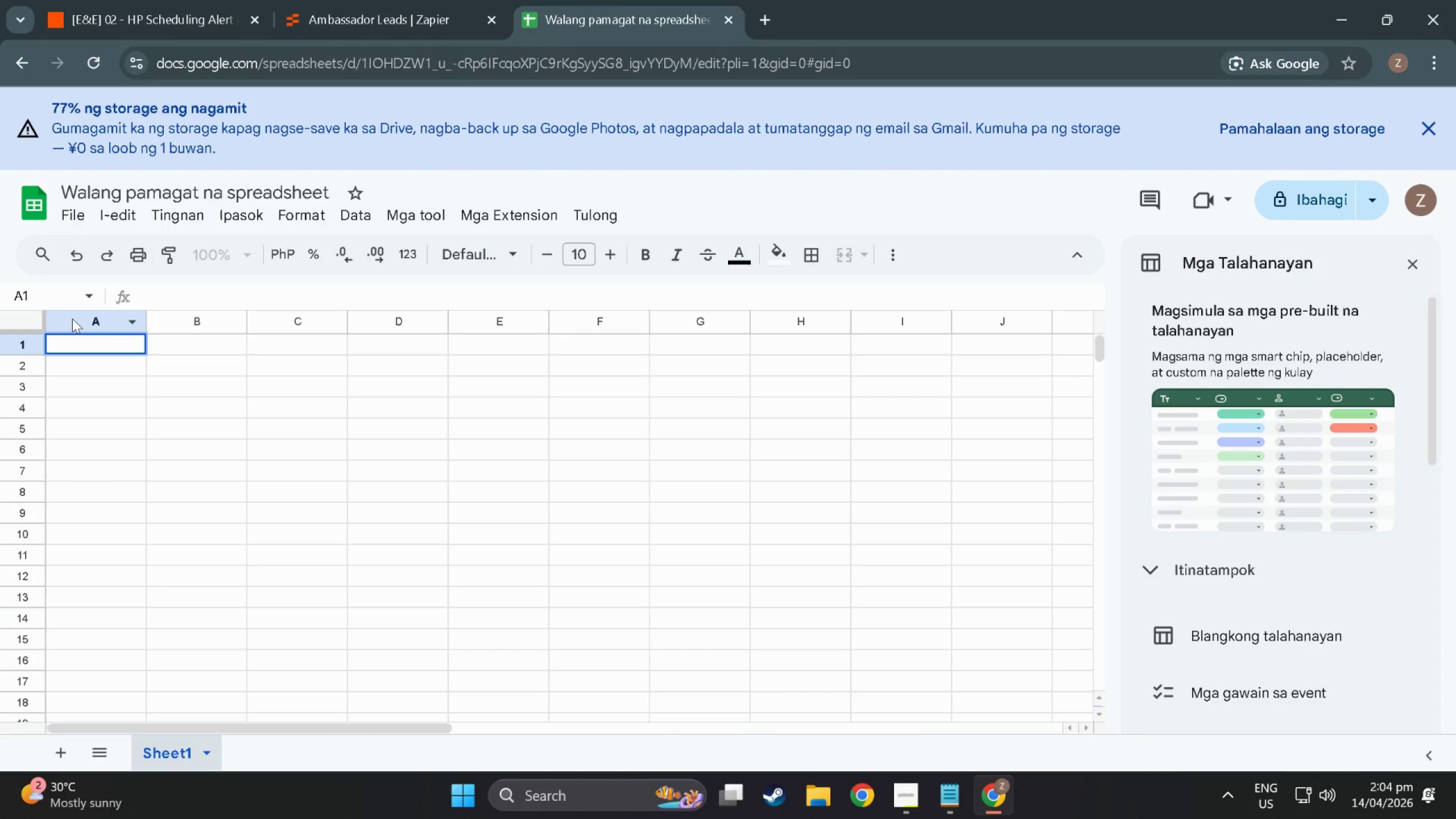 
type(Fukk)
key(Backspace)
key(Backspace)
type(ll Name)
 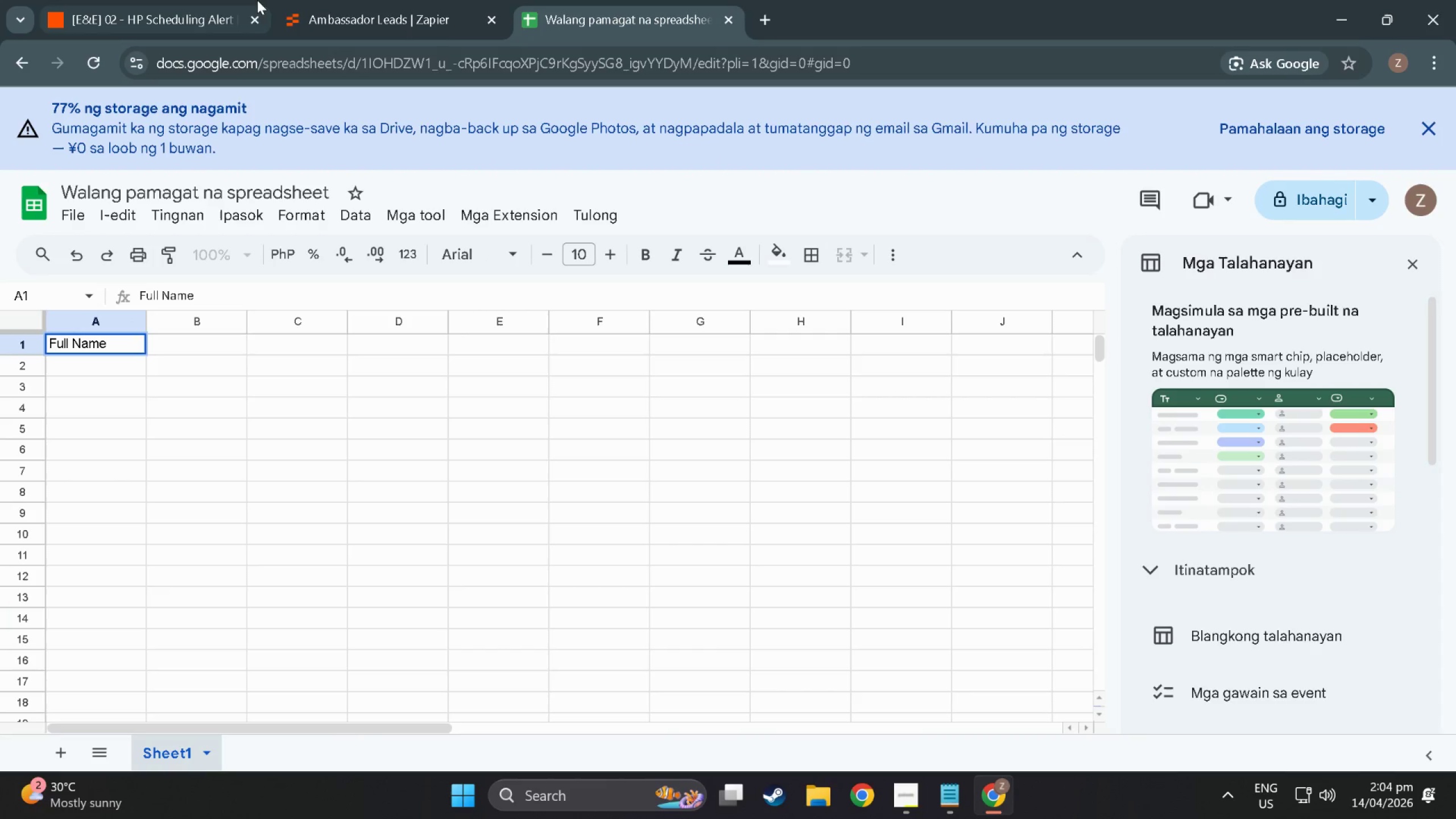 
left_click([387, 0])
 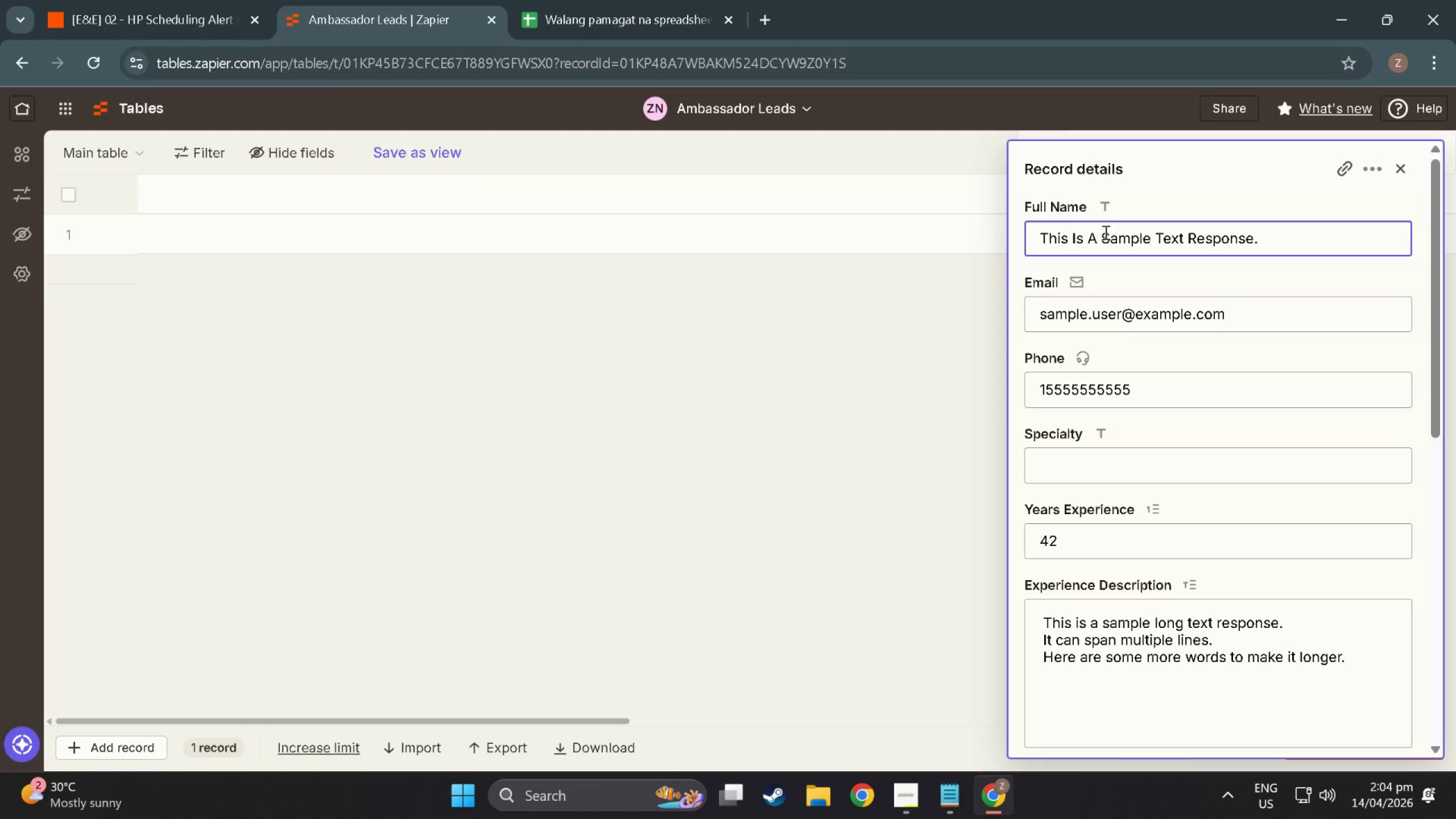 
scroll: coordinate [993, 548], scroll_direction: up, amount: 4.0
 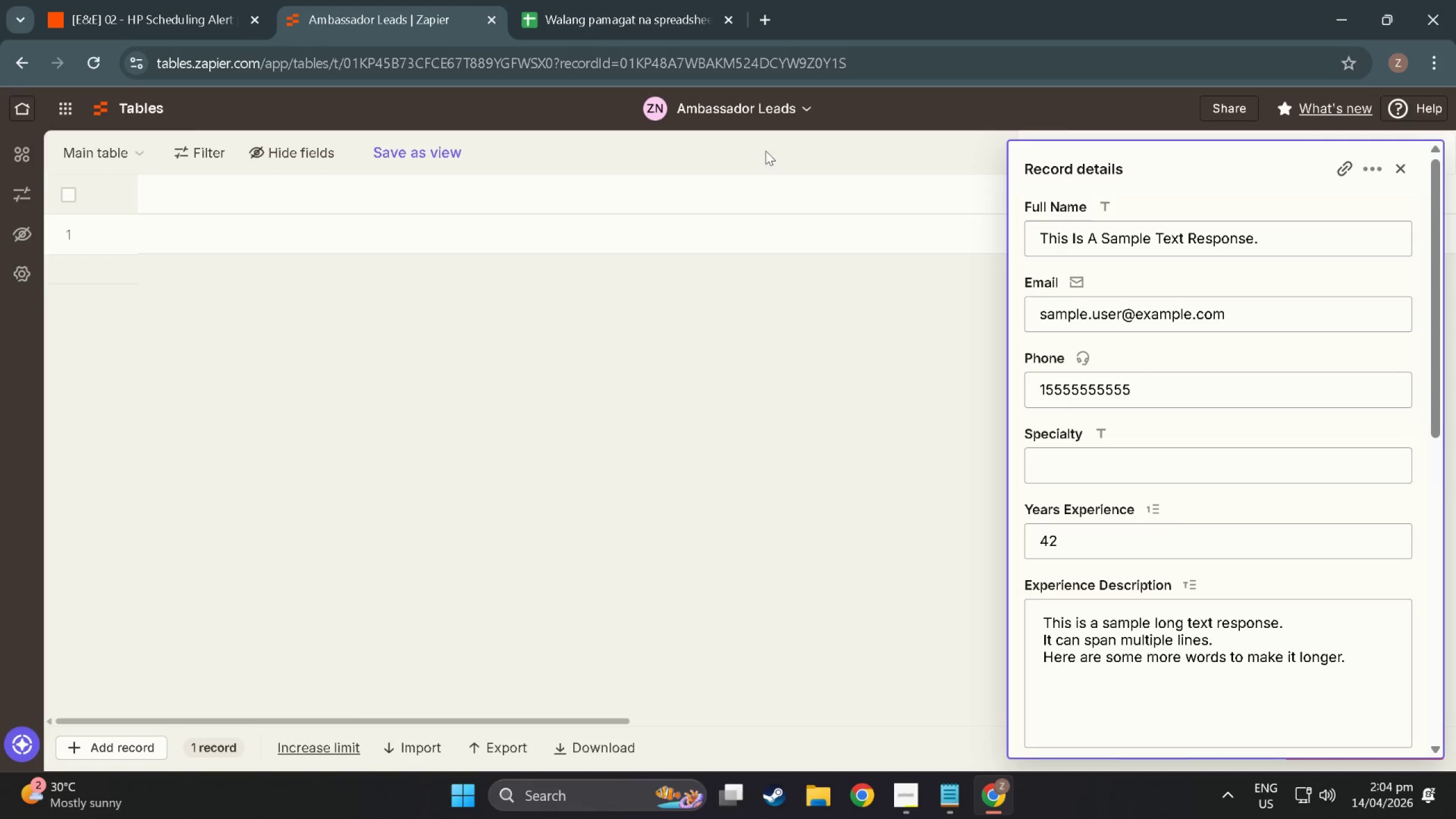 
left_click([595, 0])
 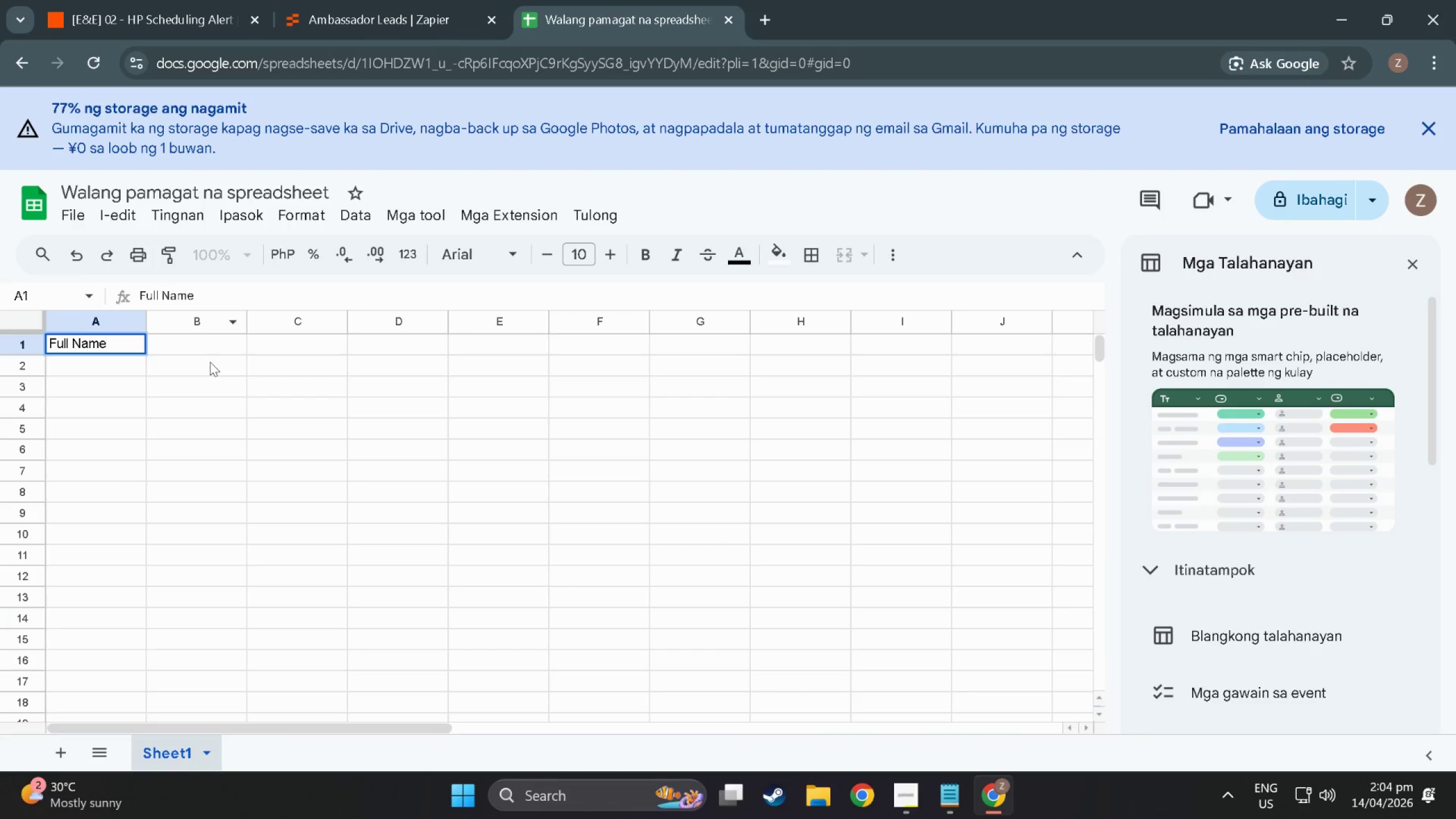 
double_click([204, 345])
 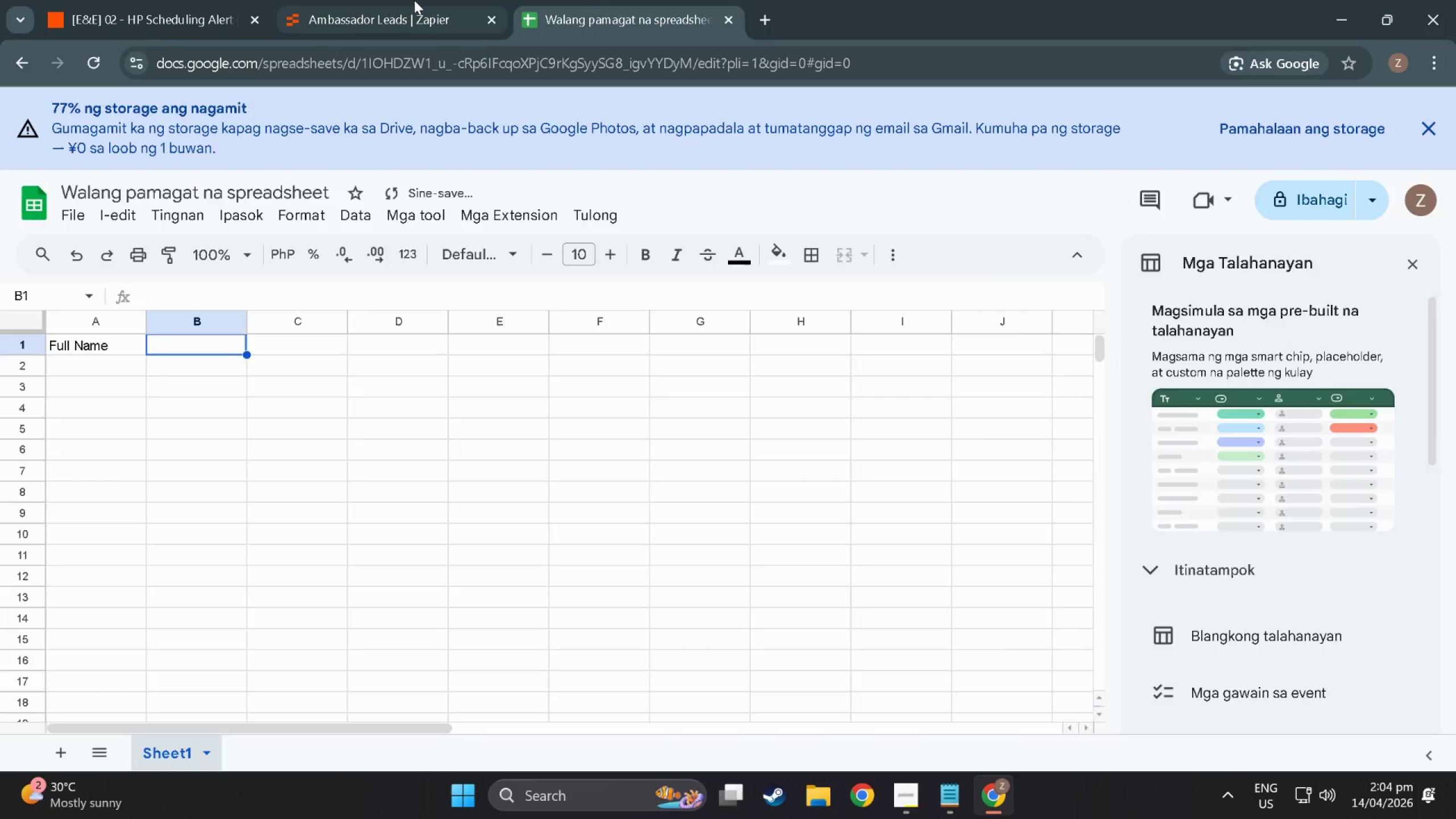 
triple_click([415, 0])
 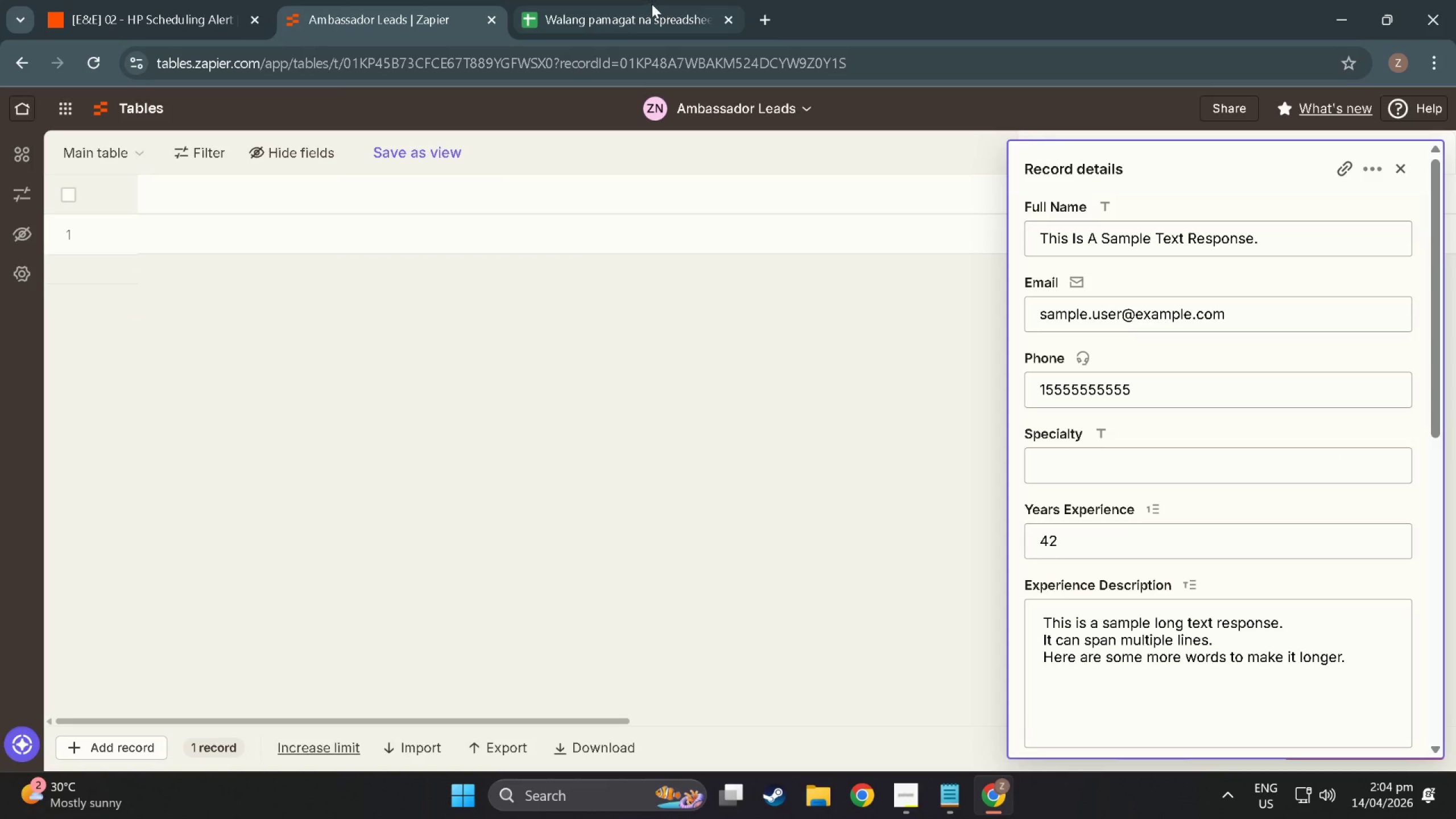 
left_click([631, 0])
 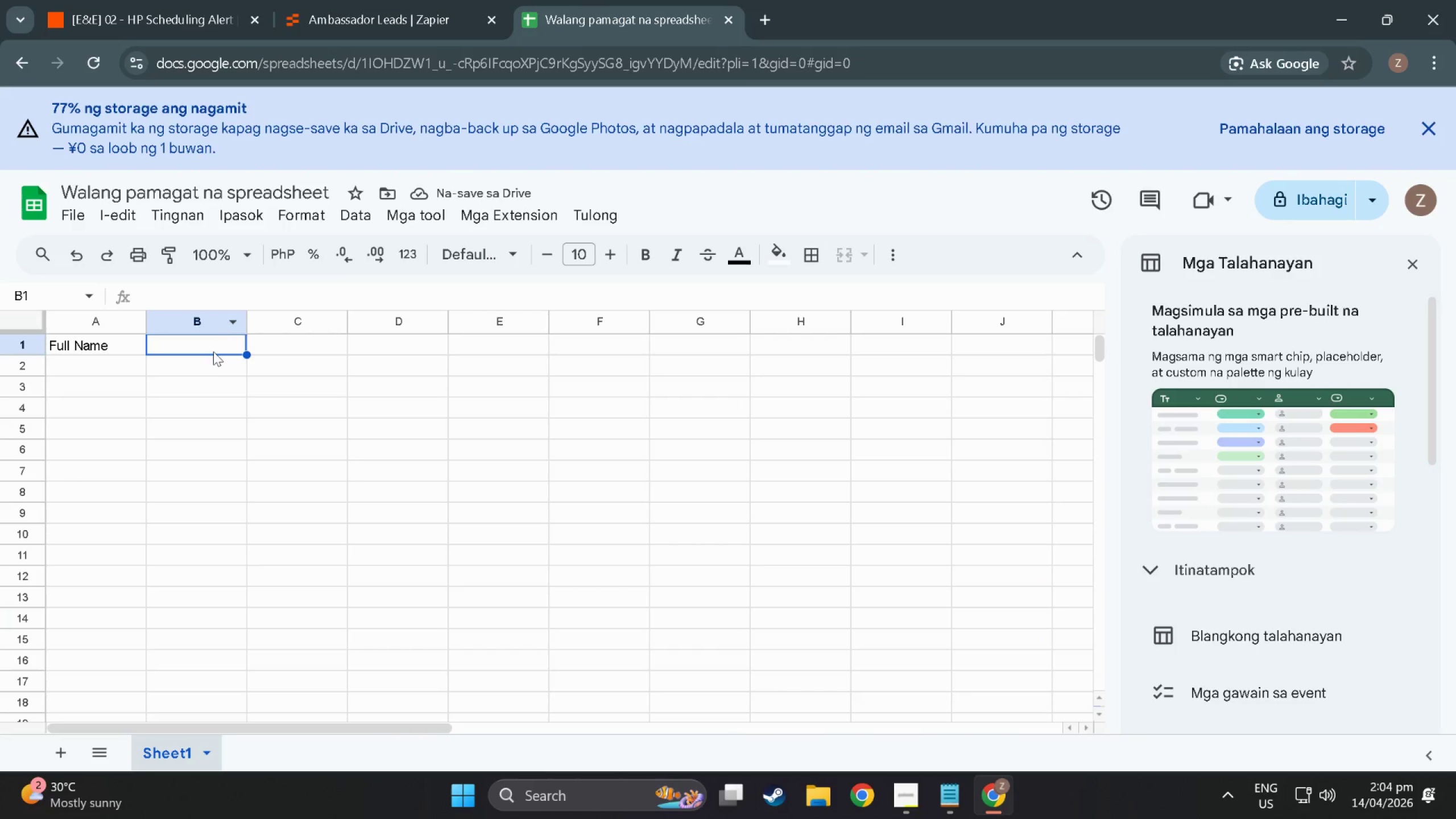 
double_click([211, 351])
 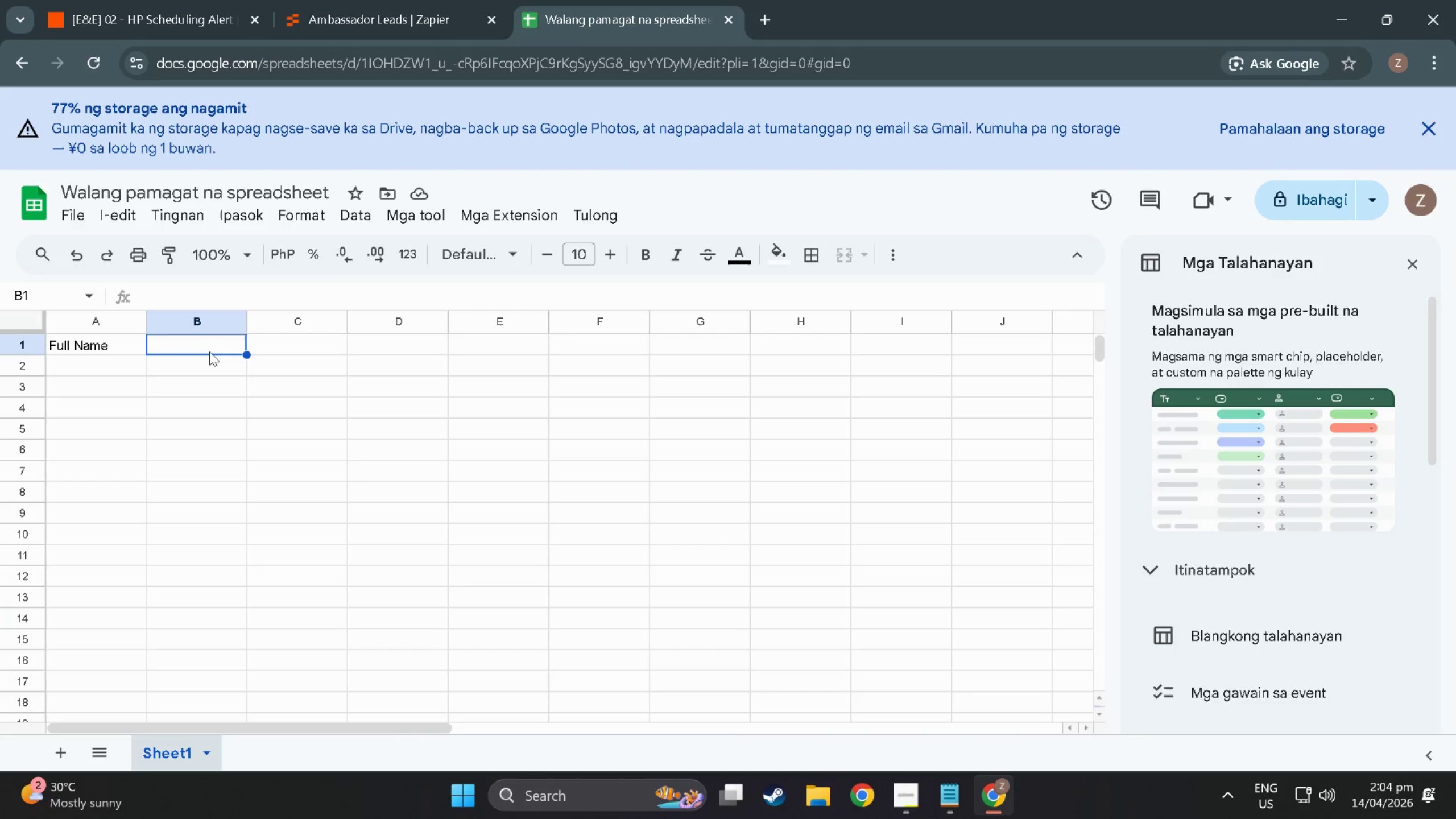 
triple_click([209, 351])
 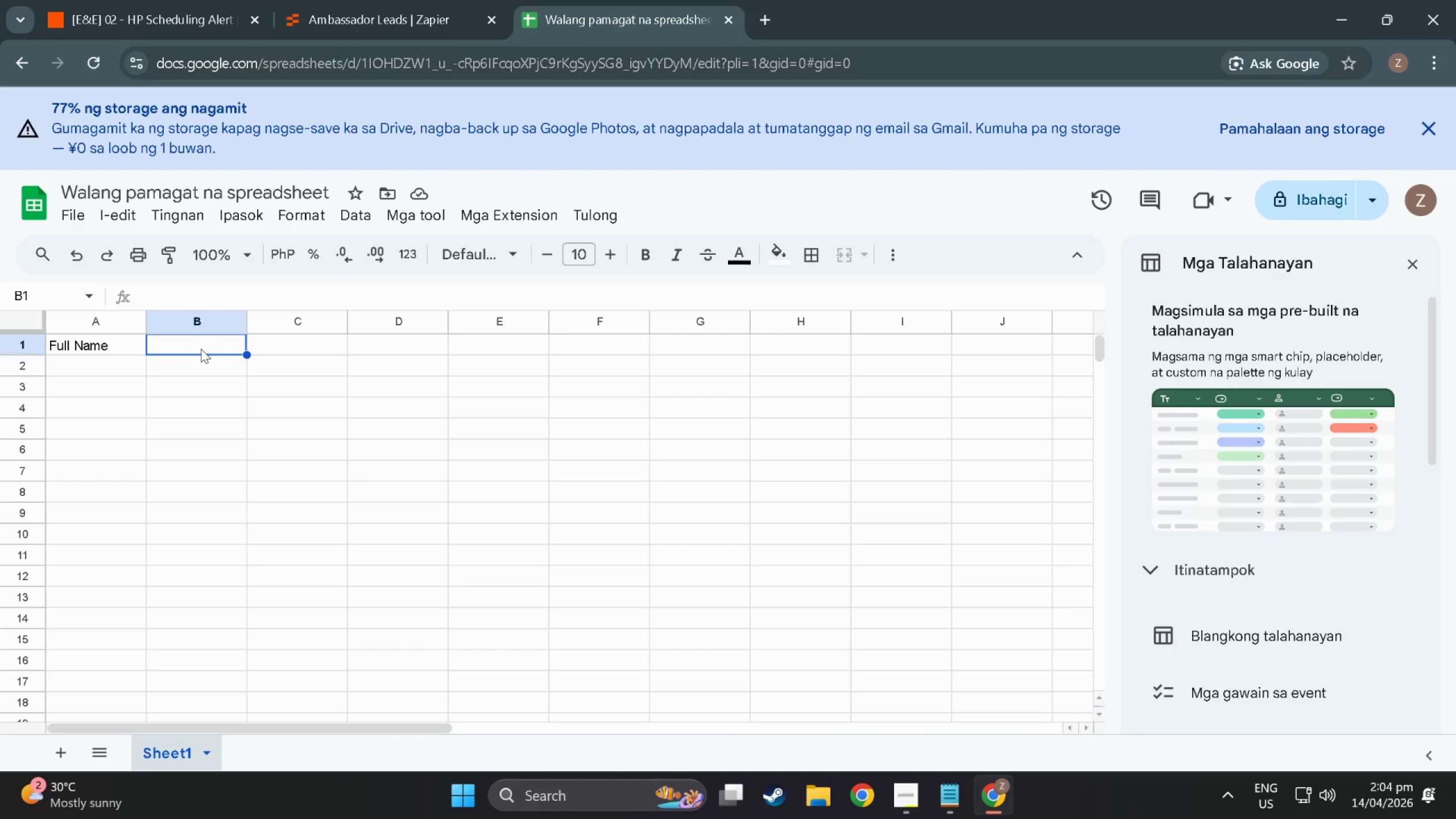 
triple_click([201, 349])
 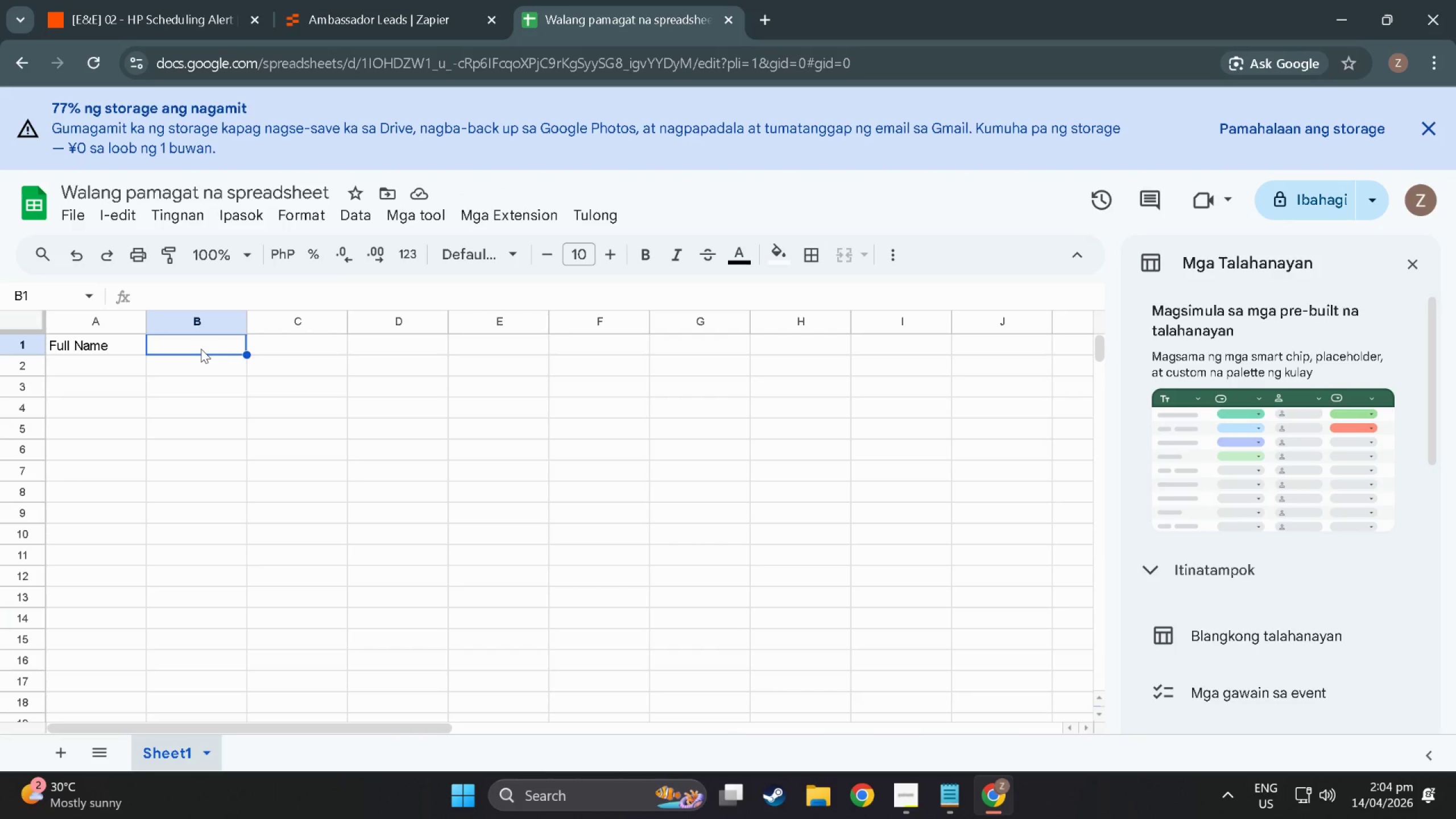 
triple_click([201, 349])
 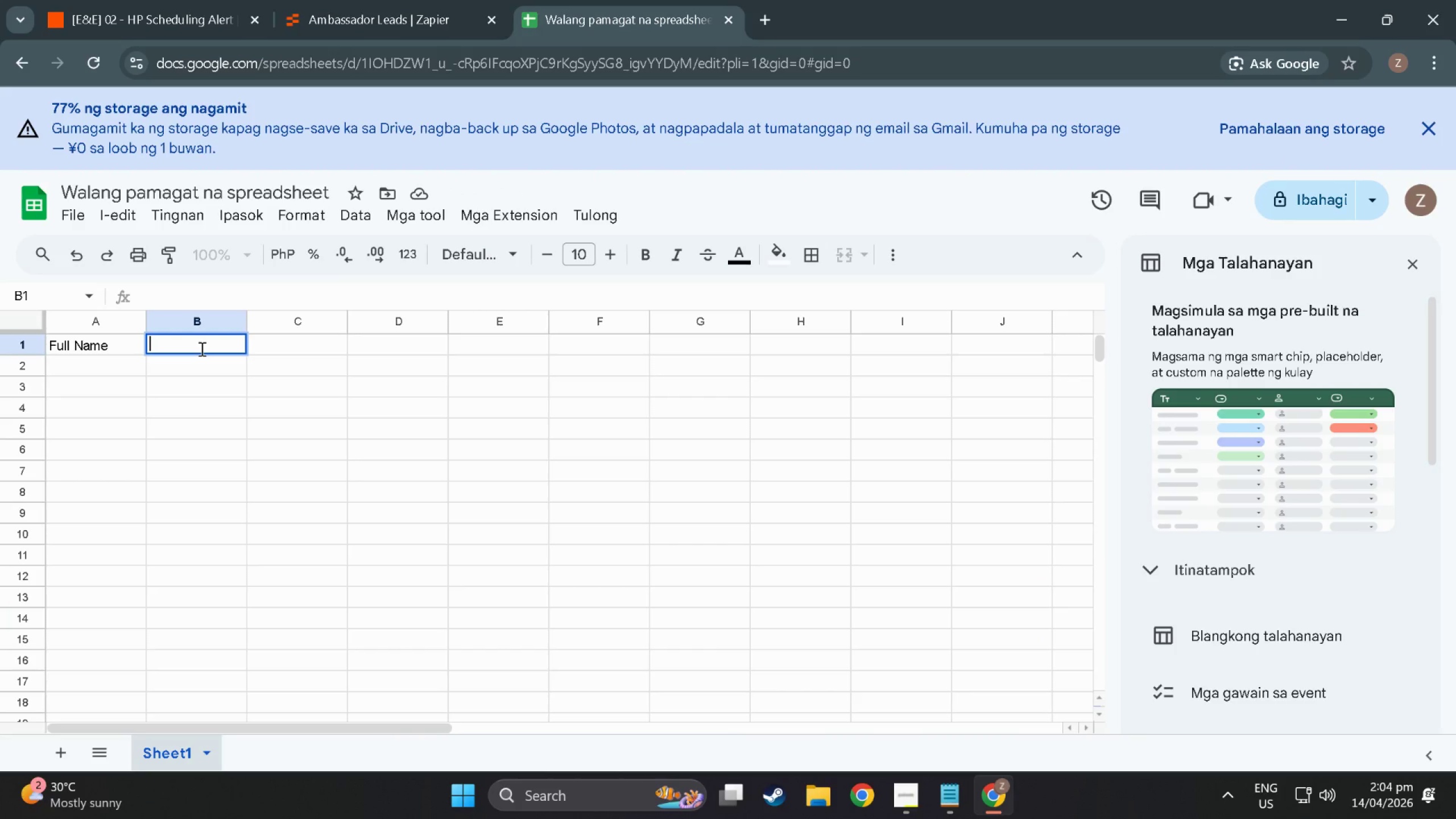 
type(Emailk)
key(Backspace)
key(Backspace)
type(l)
key(Tab)
 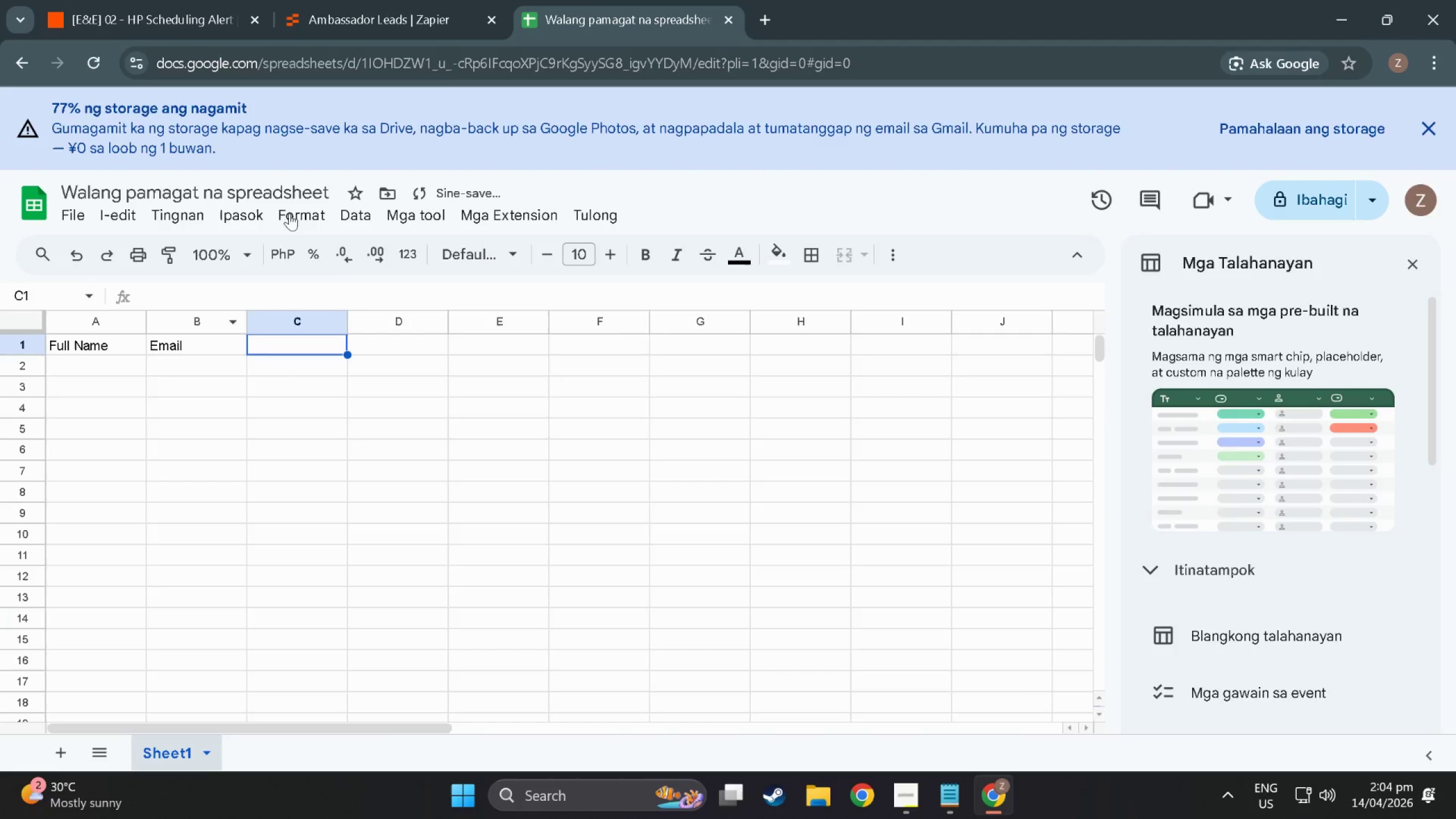 
key(Alt+AltLeft)
 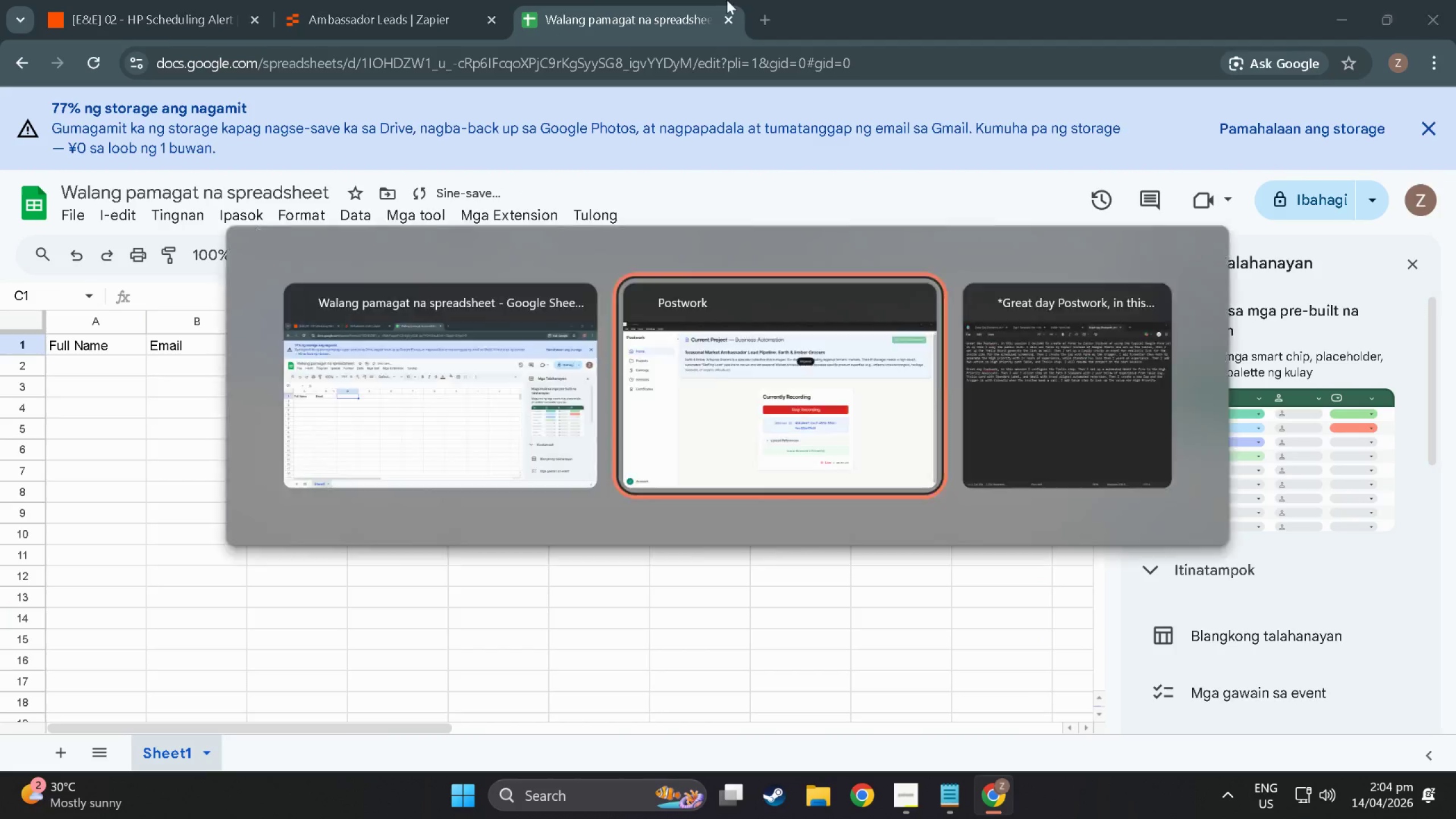 
key(Alt+Tab)